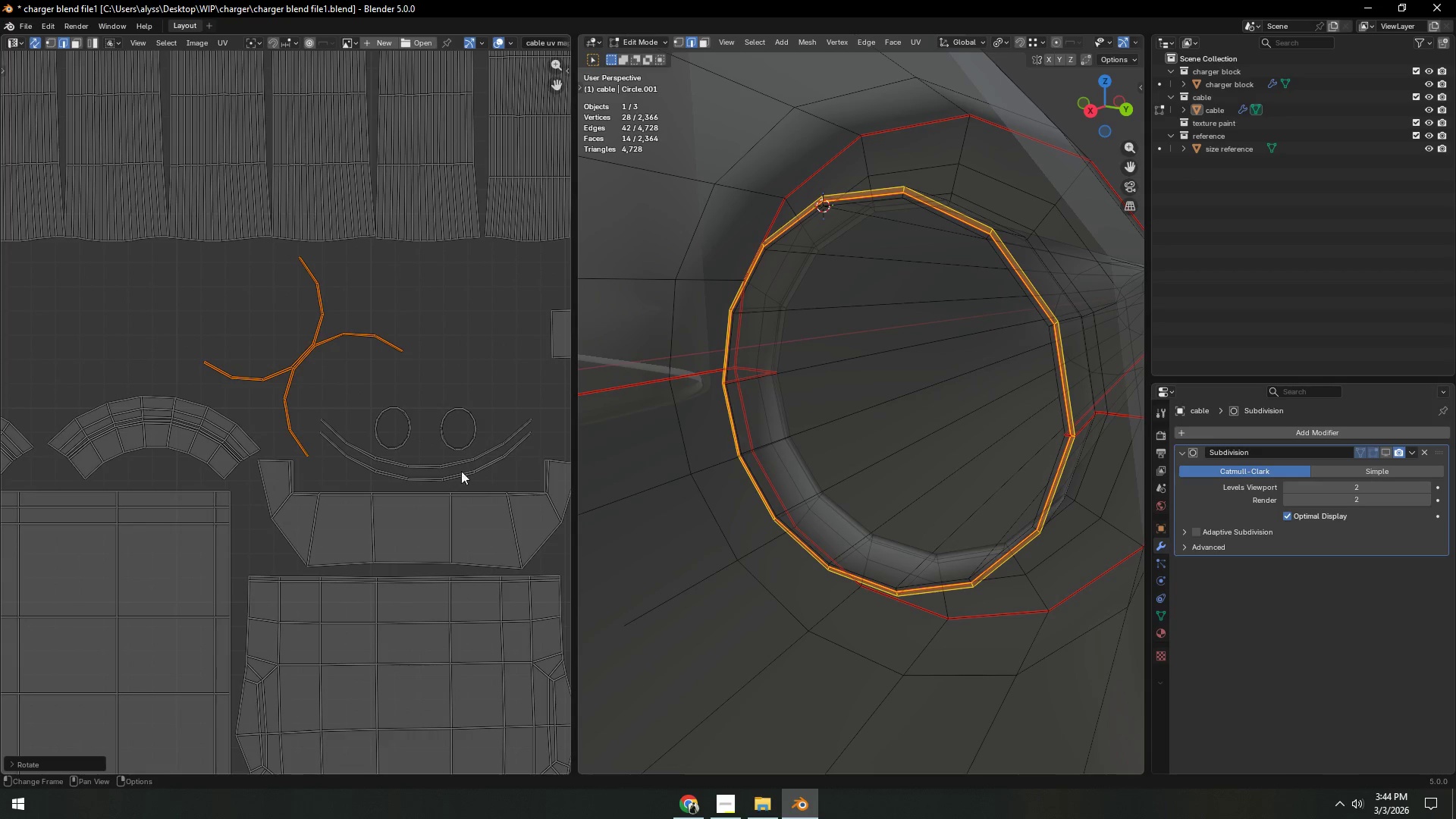 
scroll: coordinate [450, 466], scroll_direction: down, amount: 5.0
 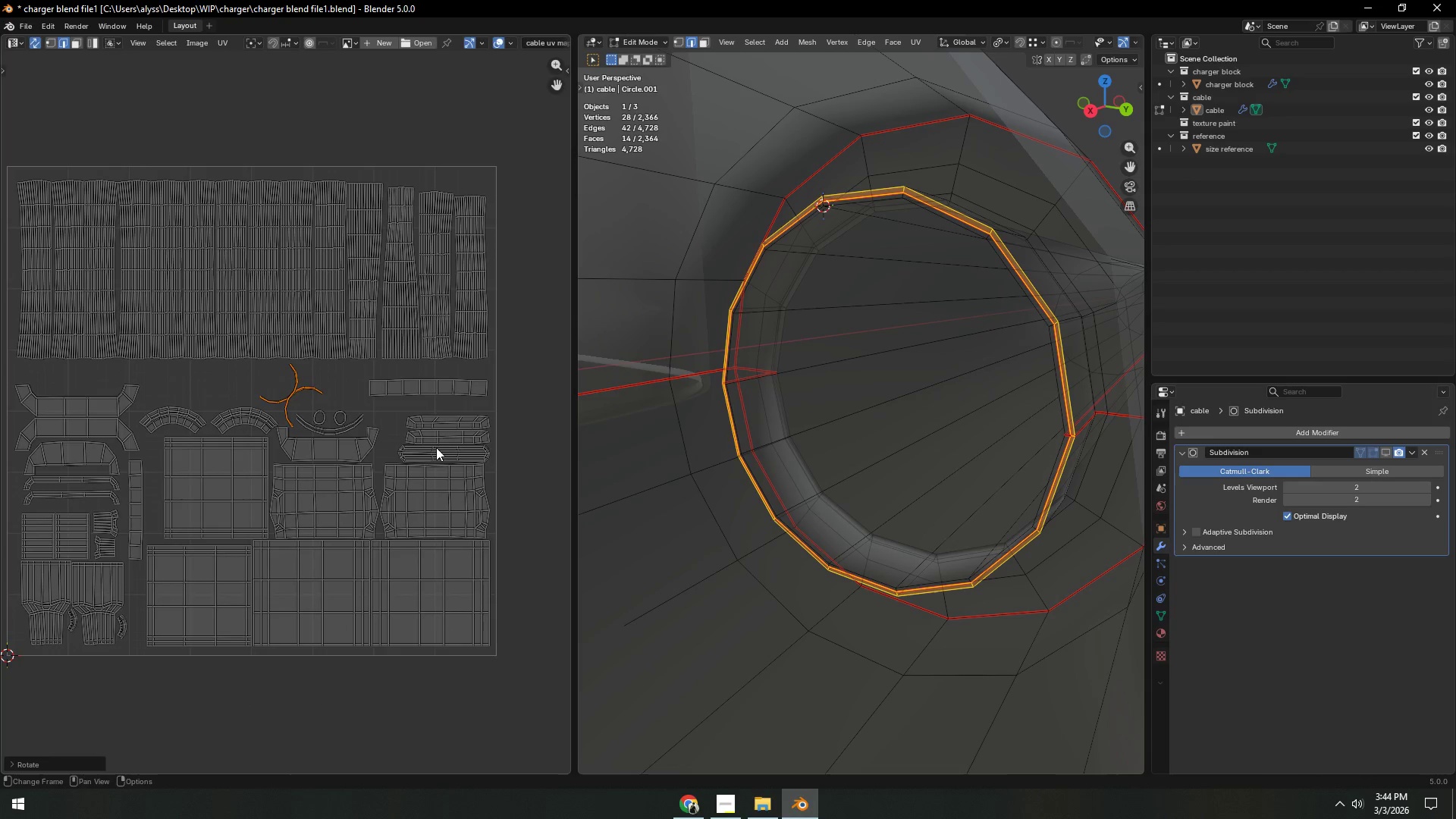 
type(sg)
 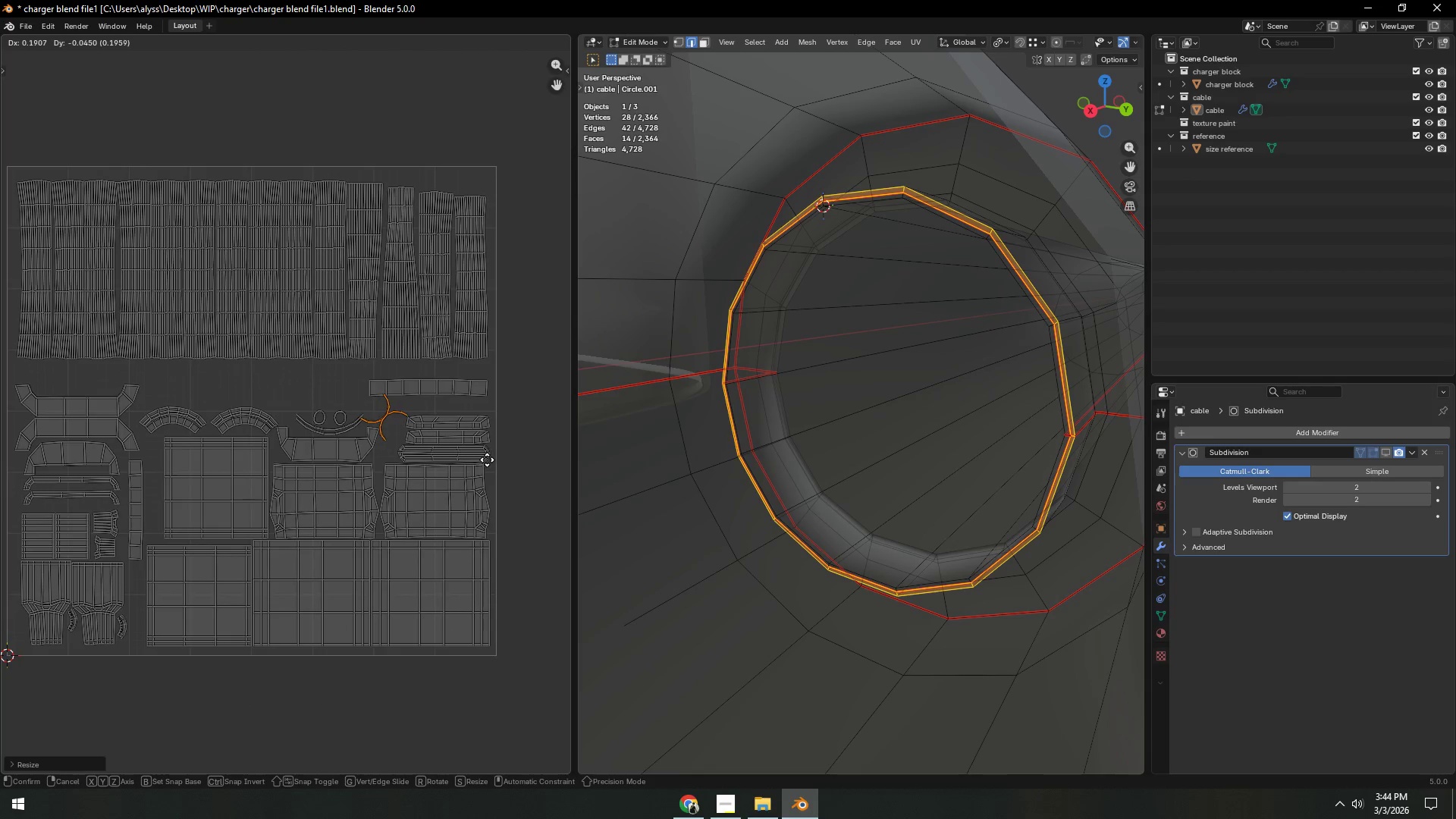 
left_click([492, 460])
 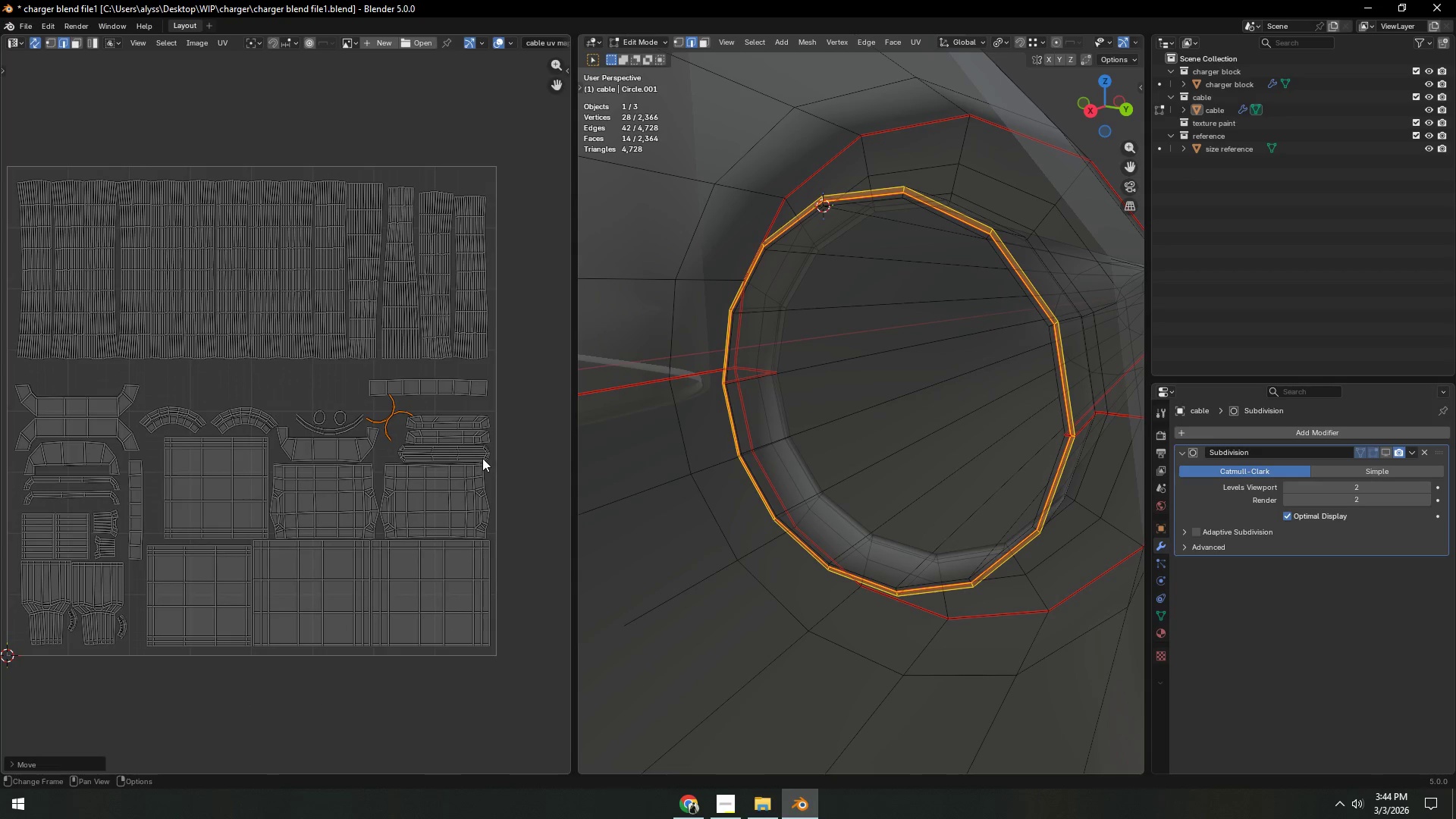 
hold_key(key=ShiftLeft, duration=0.33)
 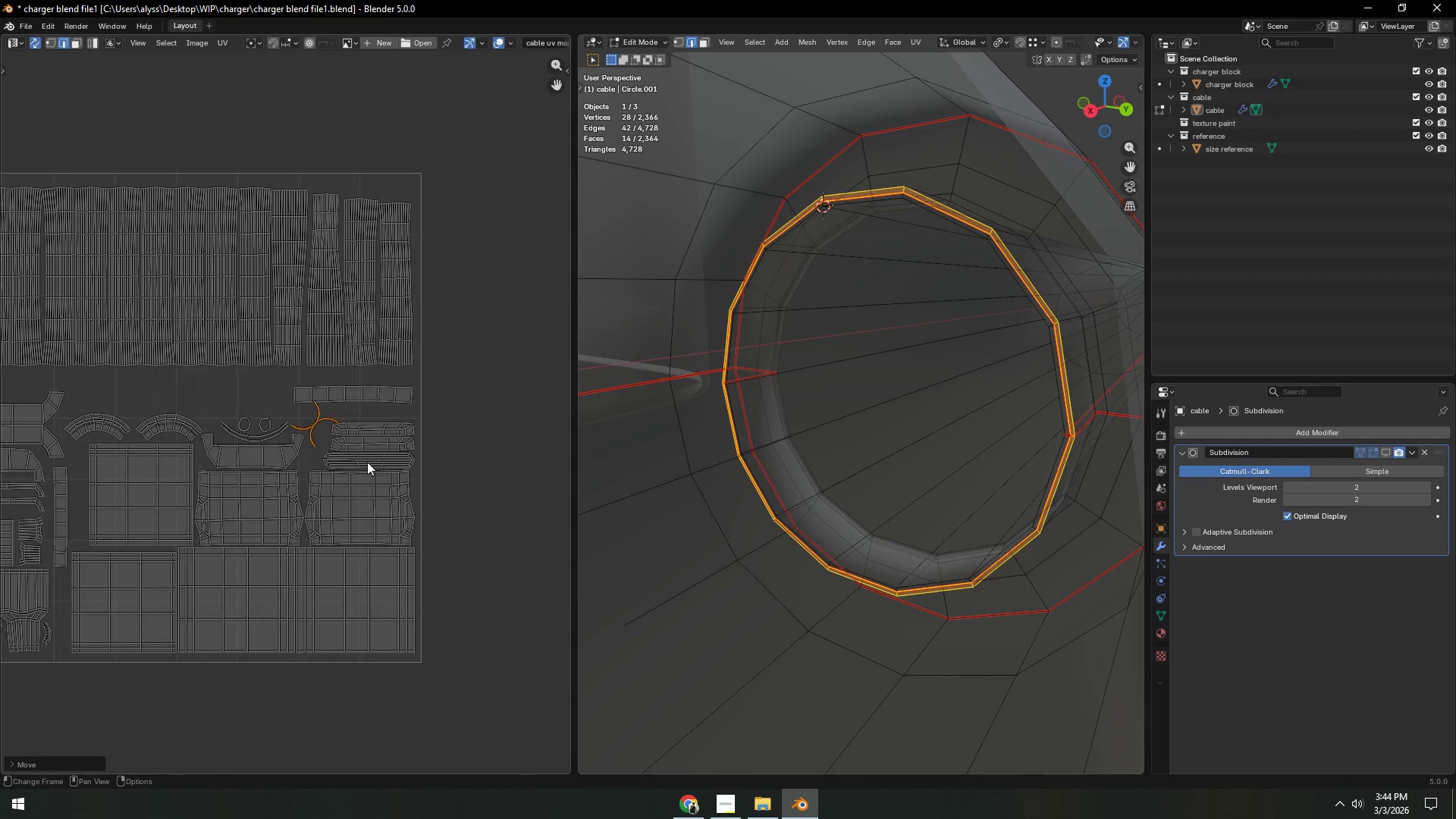 
scroll: coordinate [367, 462], scroll_direction: up, amount: 5.0
 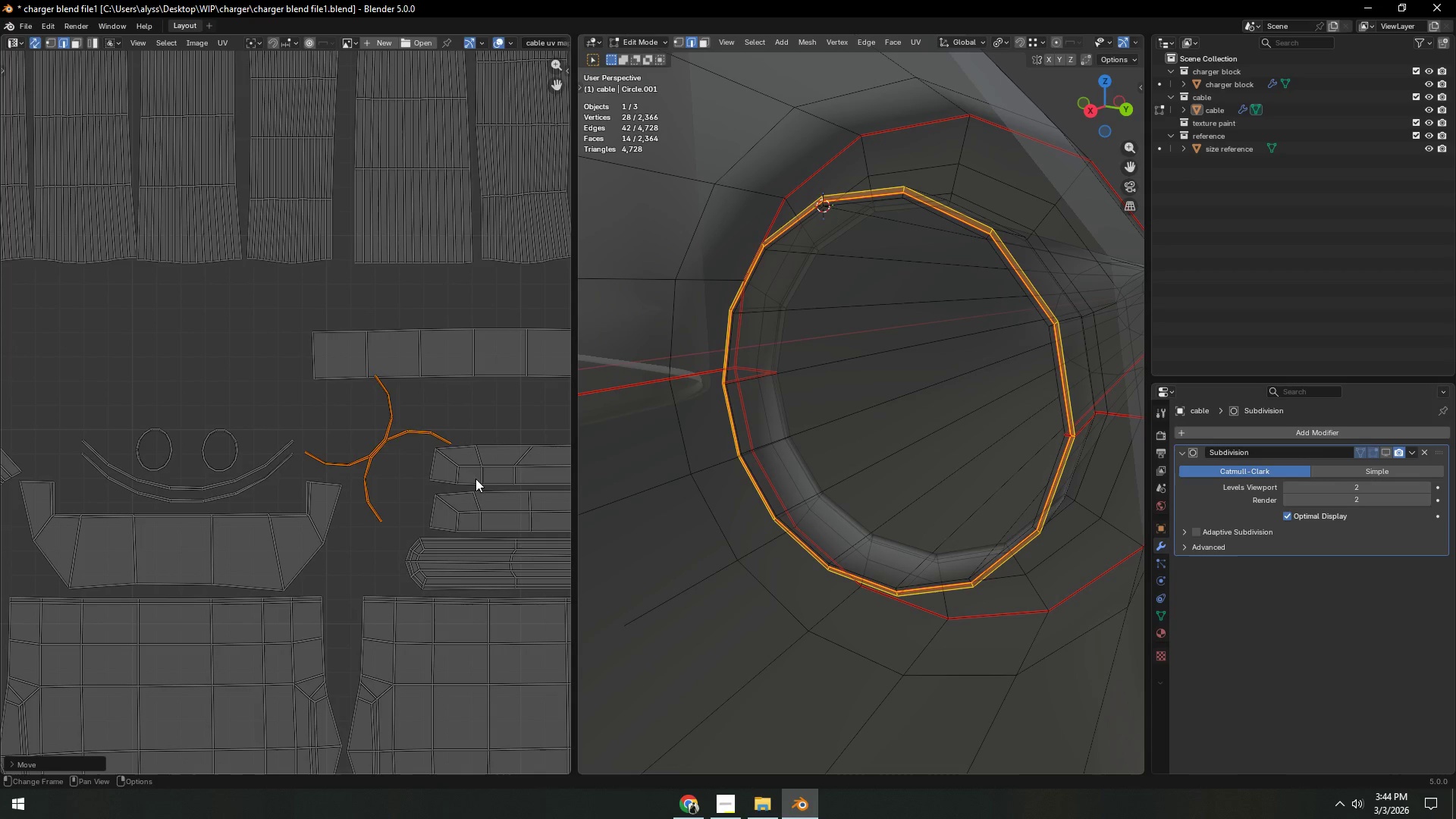 
key(R)
 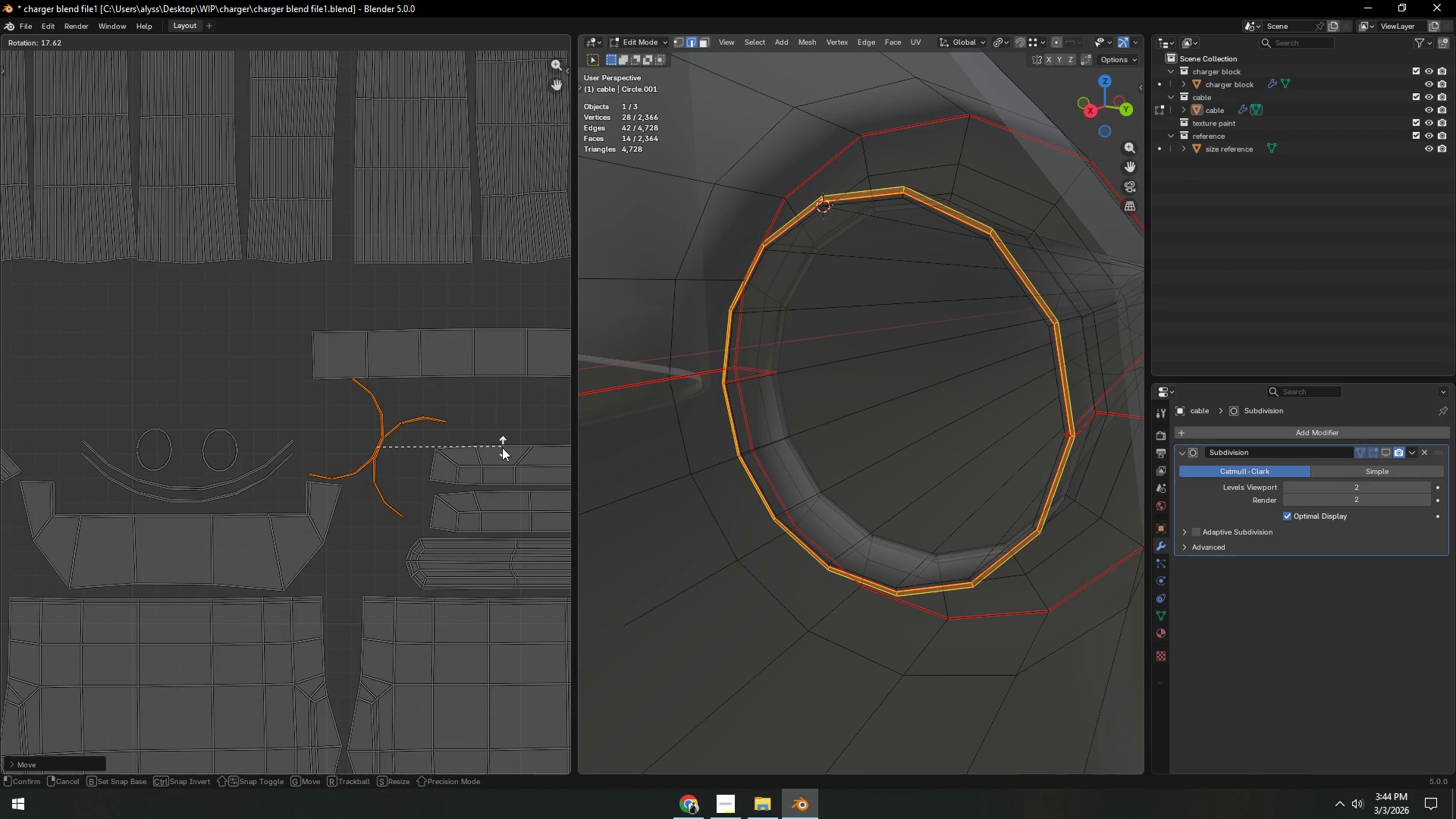 
left_click([502, 447])
 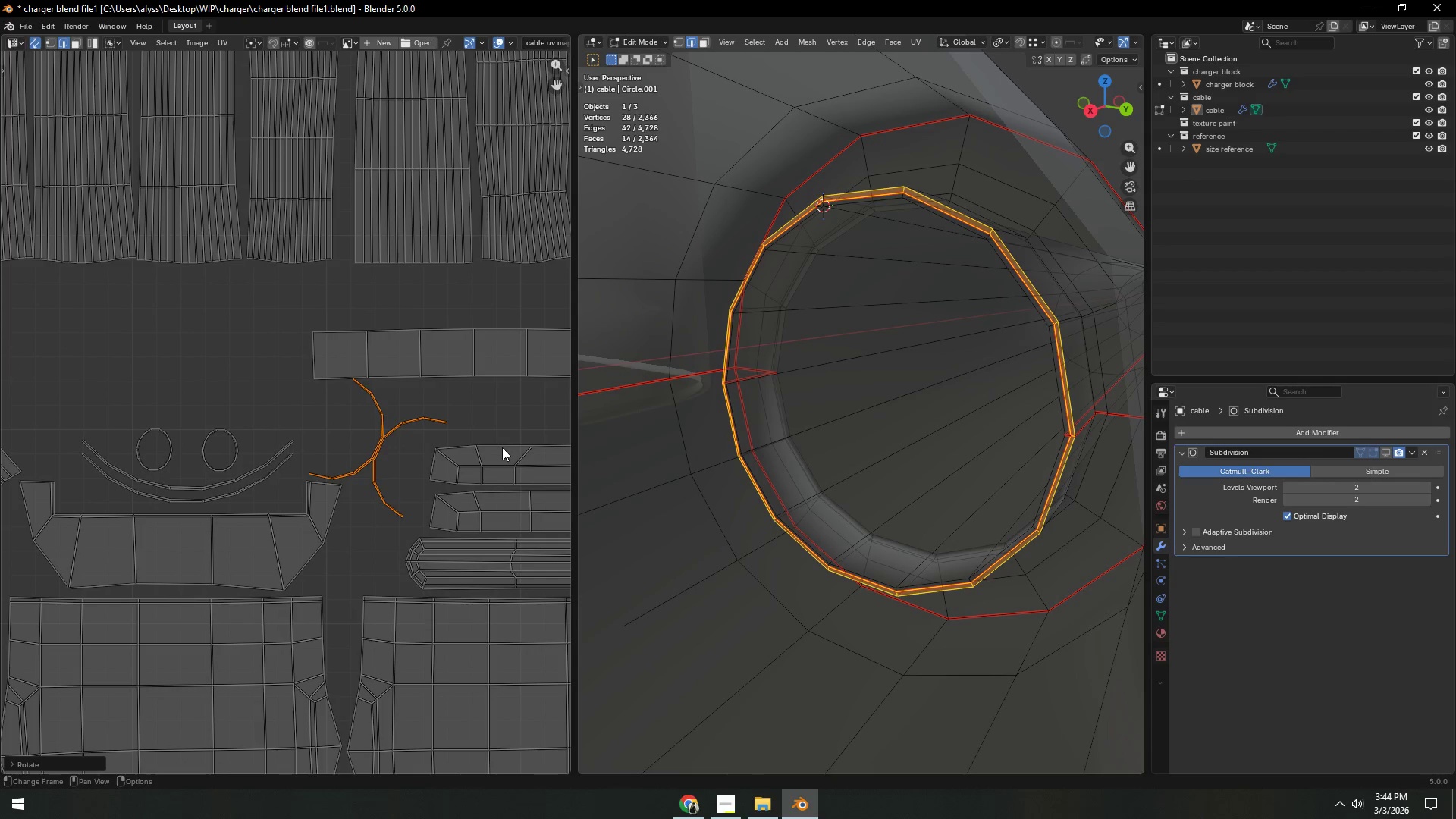 
key(G)
 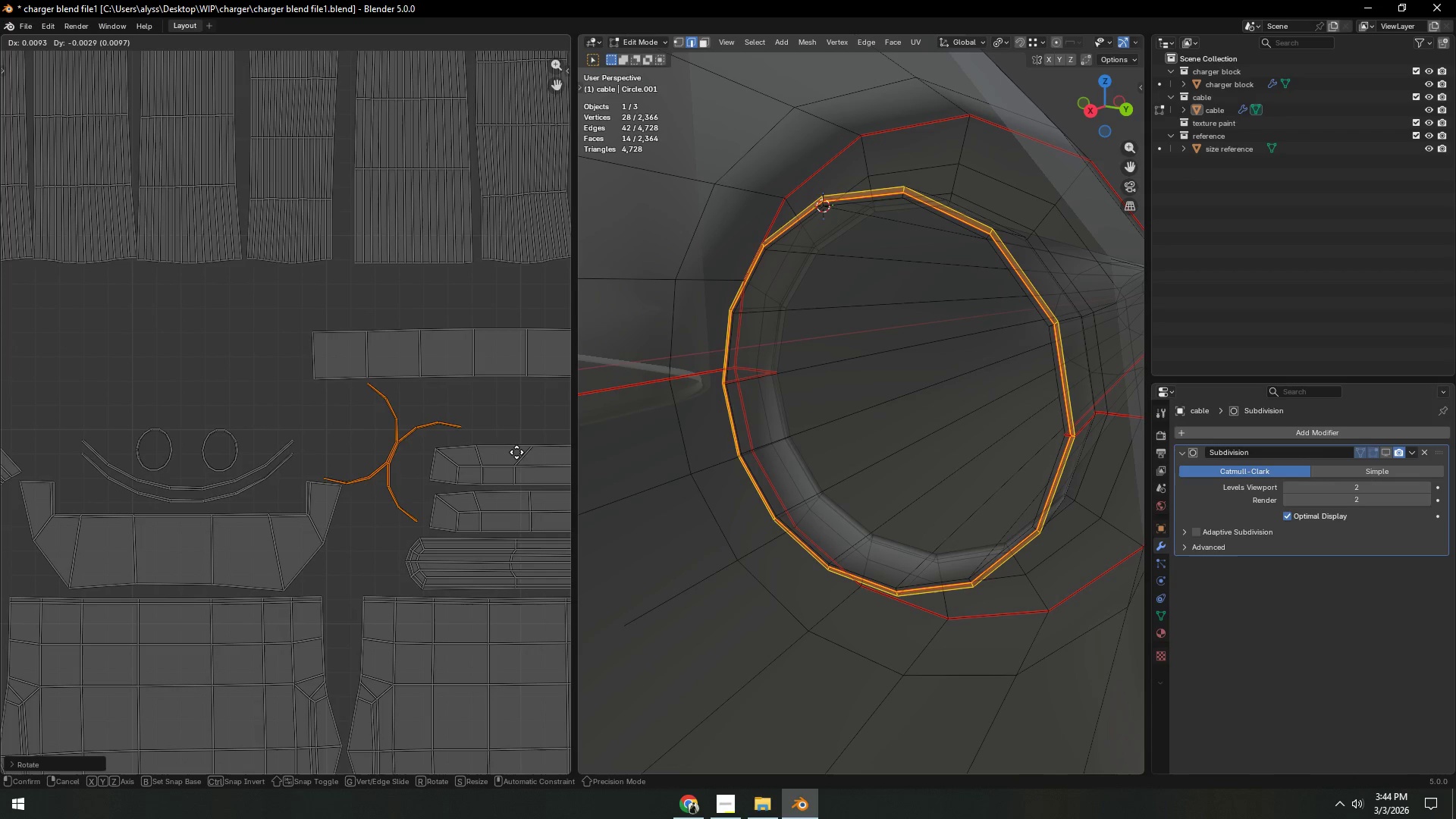 
left_click([516, 450])
 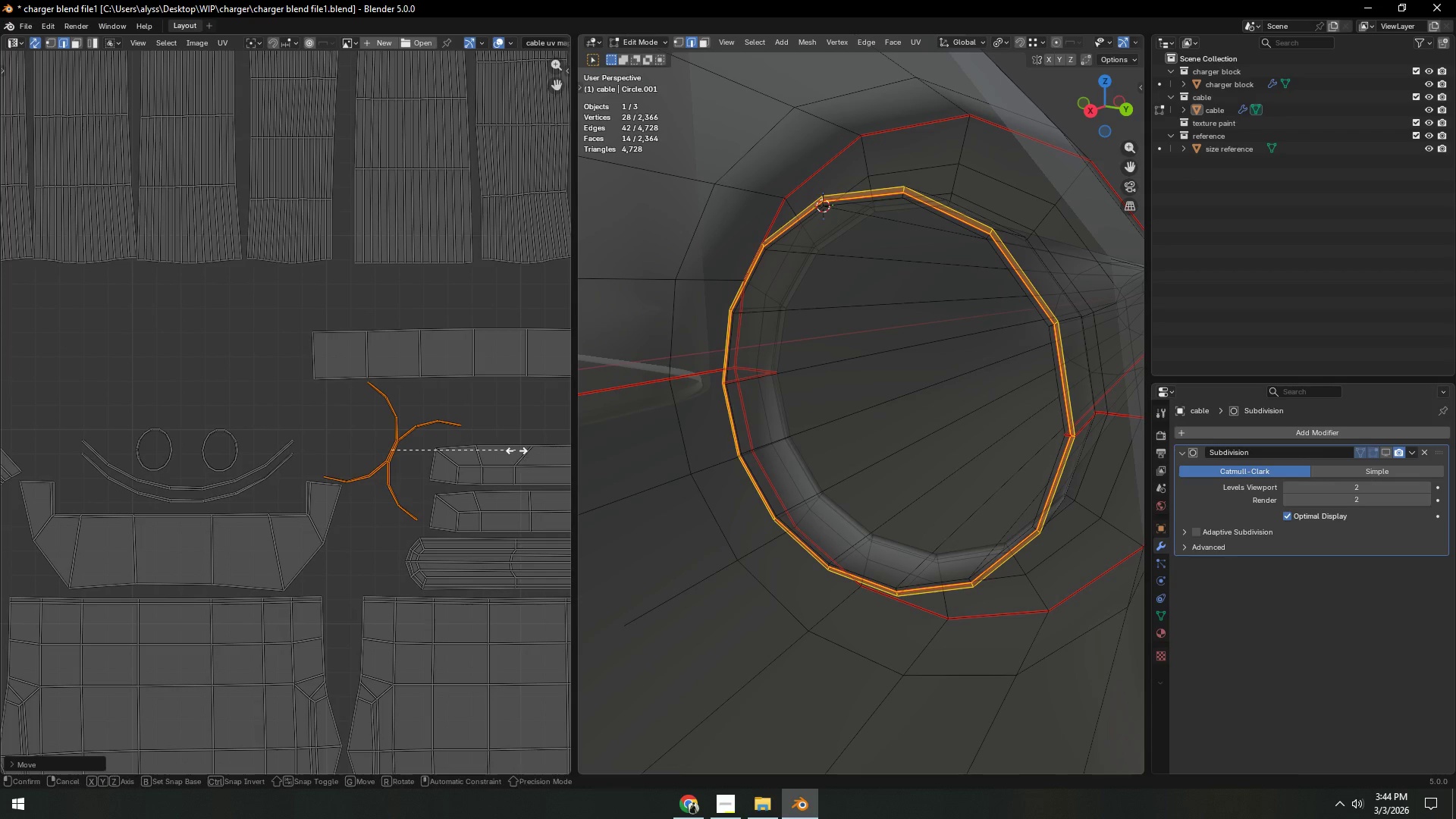 
key(S)
 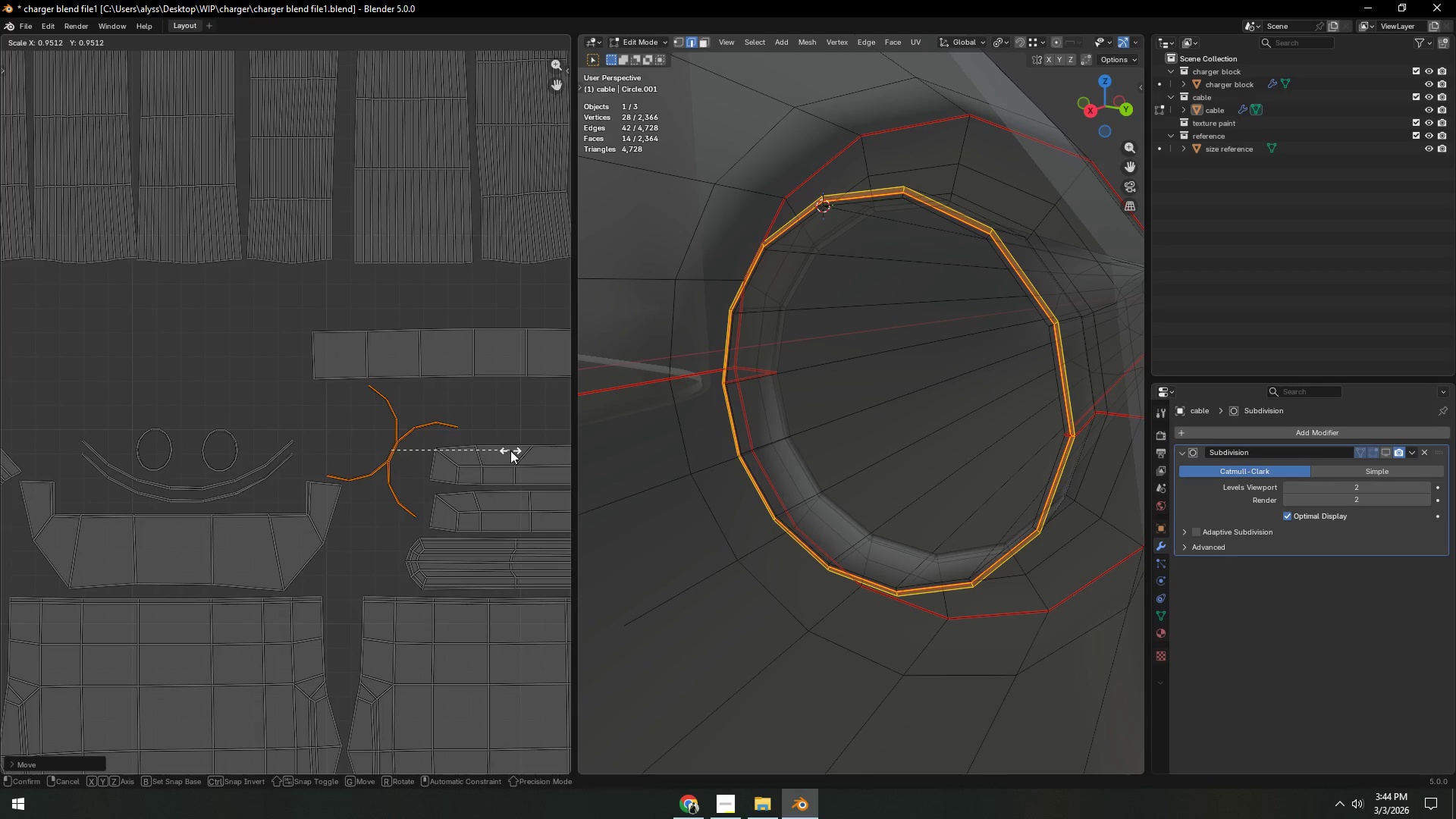 
left_click([510, 450])
 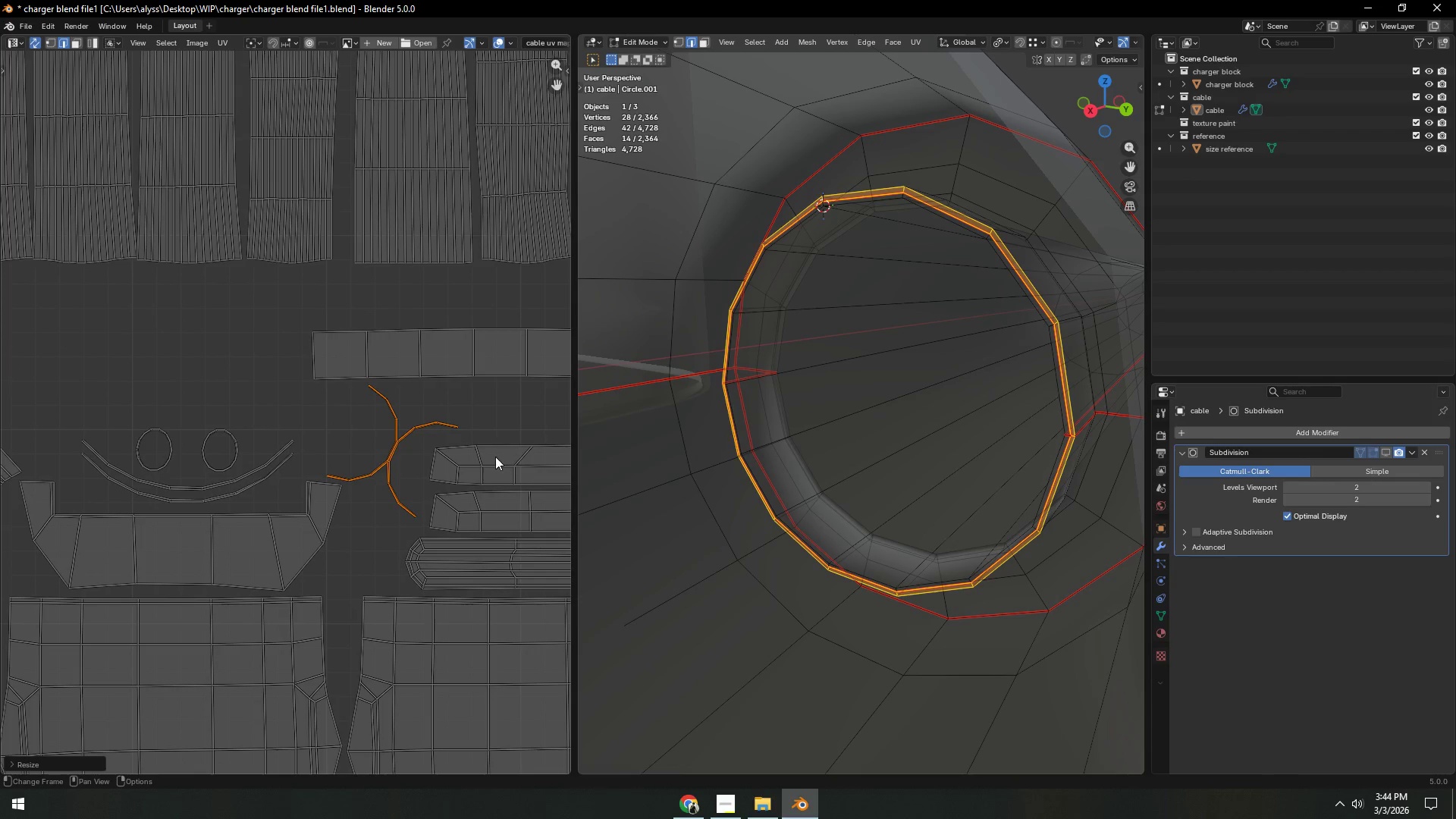 
key(Control+S)
 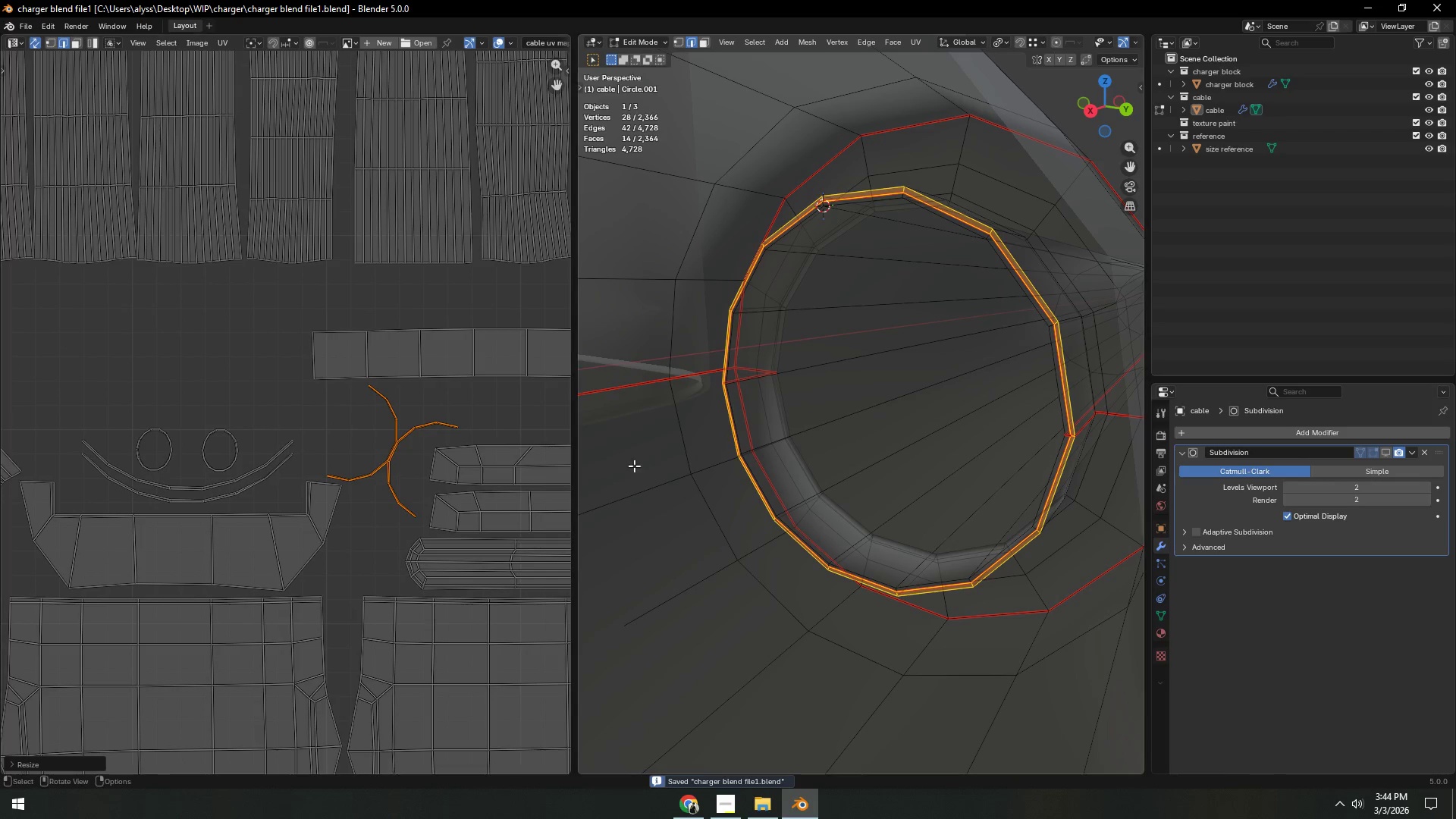 
key(Tab)
 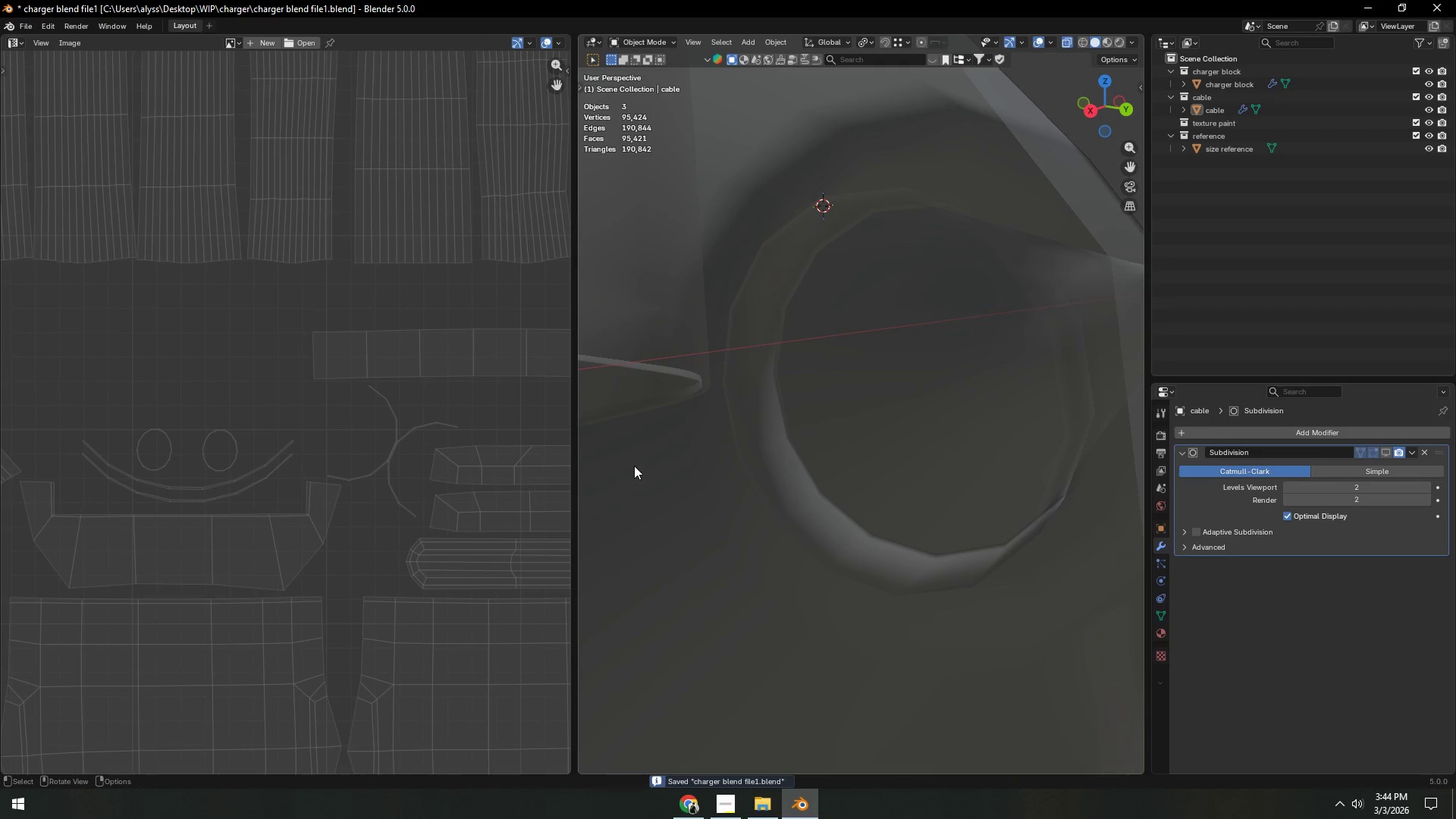 
scroll: coordinate [643, 469], scroll_direction: down, amount: 6.0
 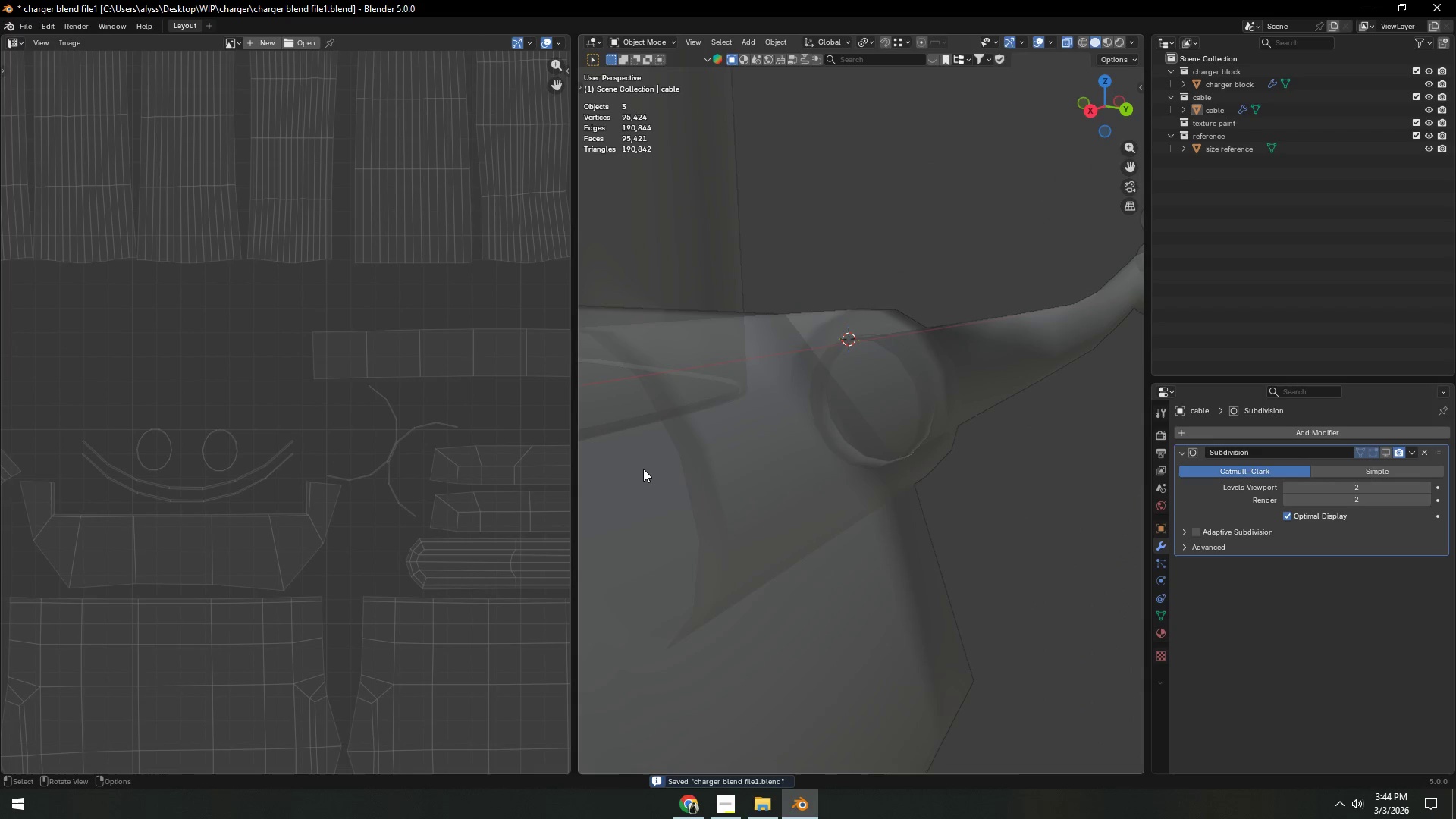 
key(Control+S)
 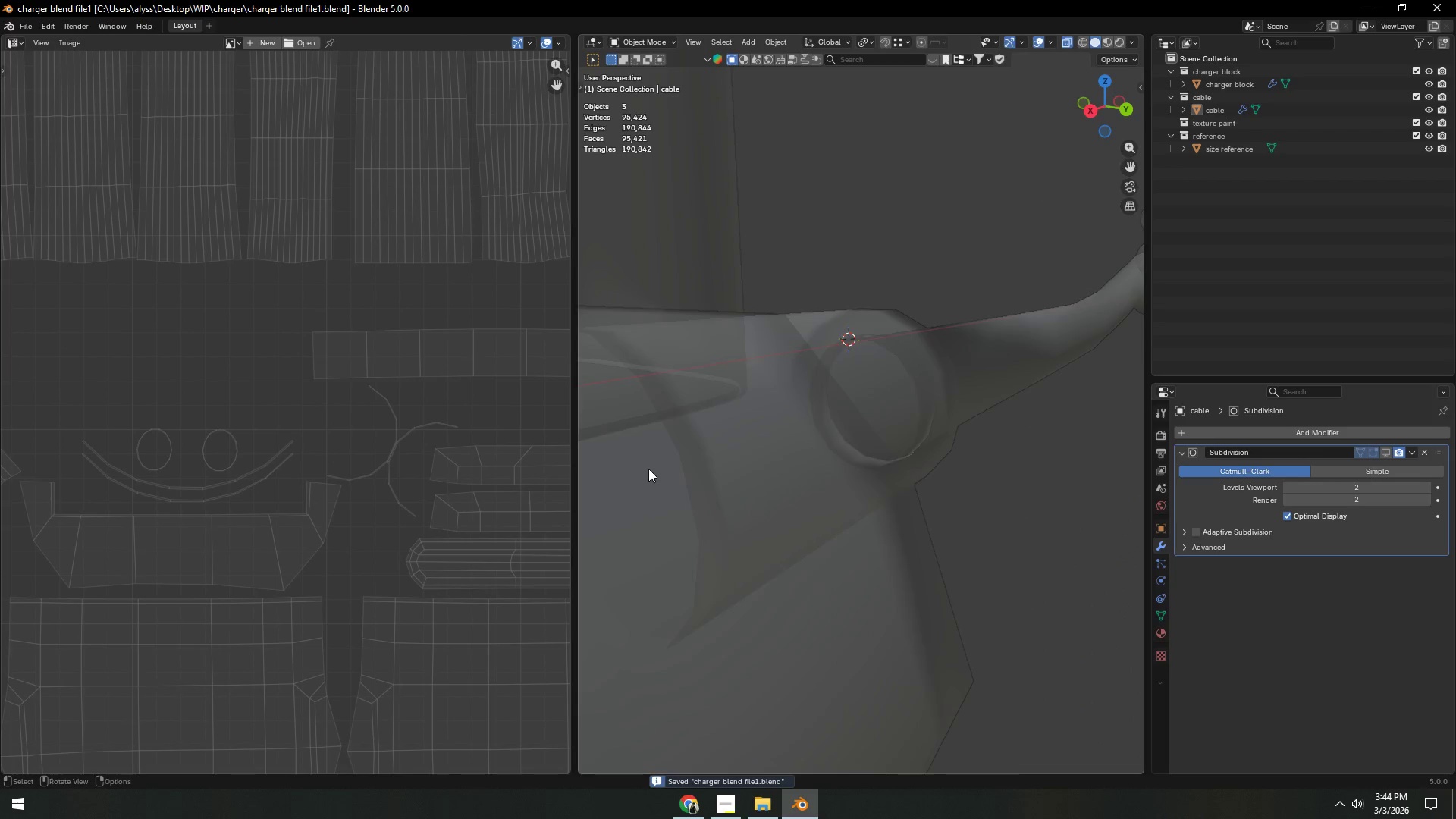 
scroll: coordinate [648, 469], scroll_direction: down, amount: 7.0
 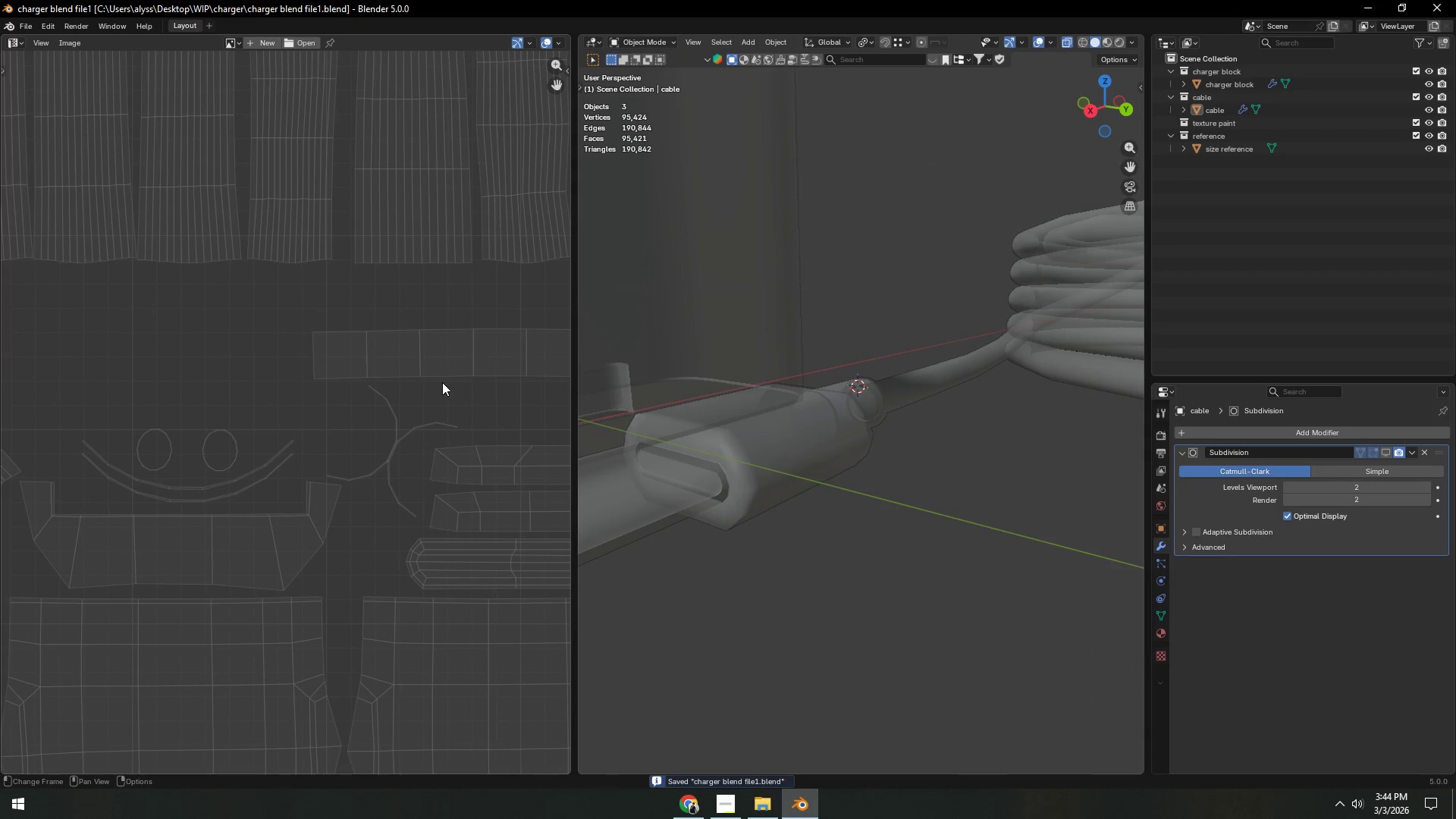 
key(Tab)
 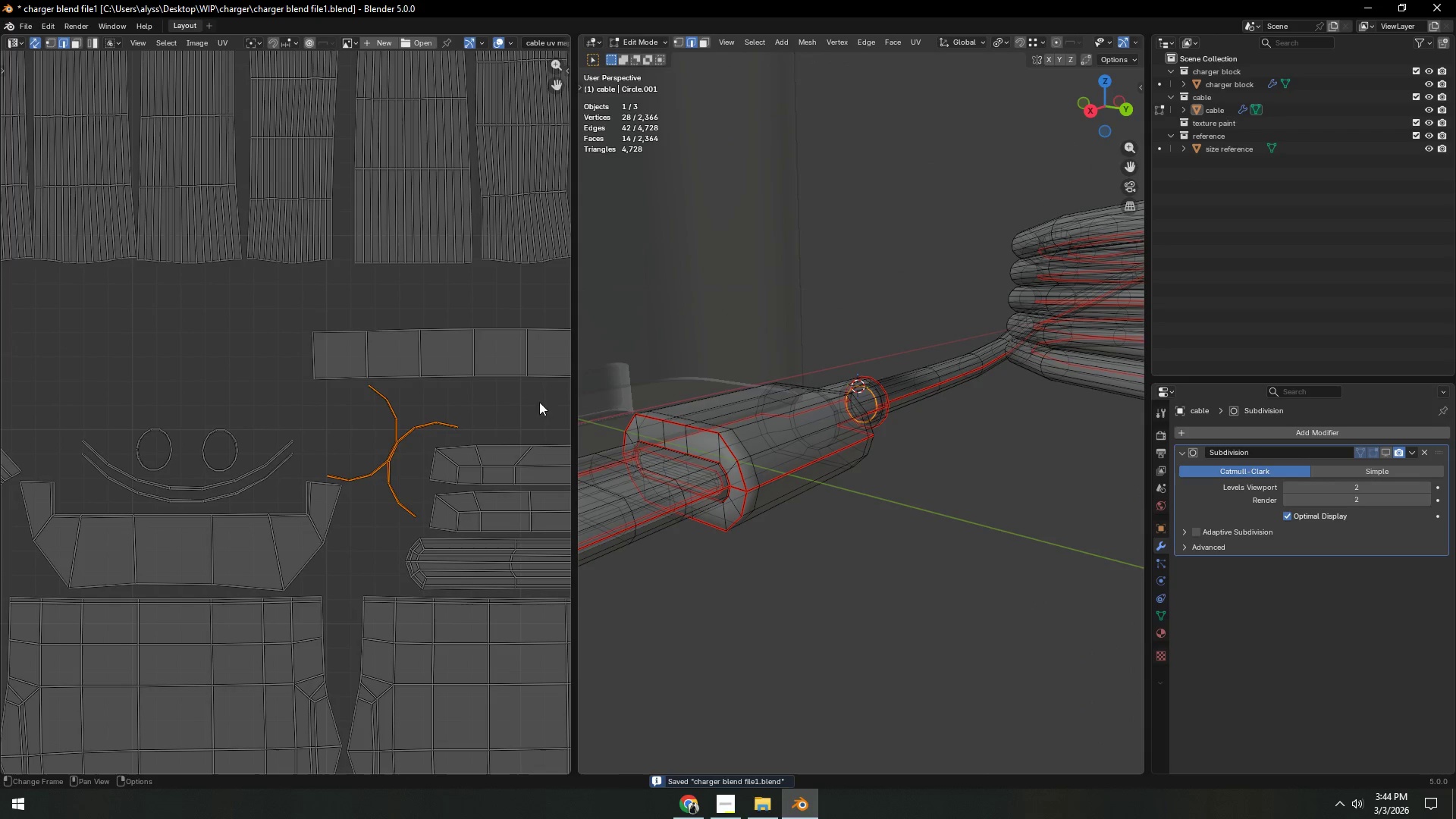 
scroll: coordinate [434, 382], scroll_direction: down, amount: 7.0
 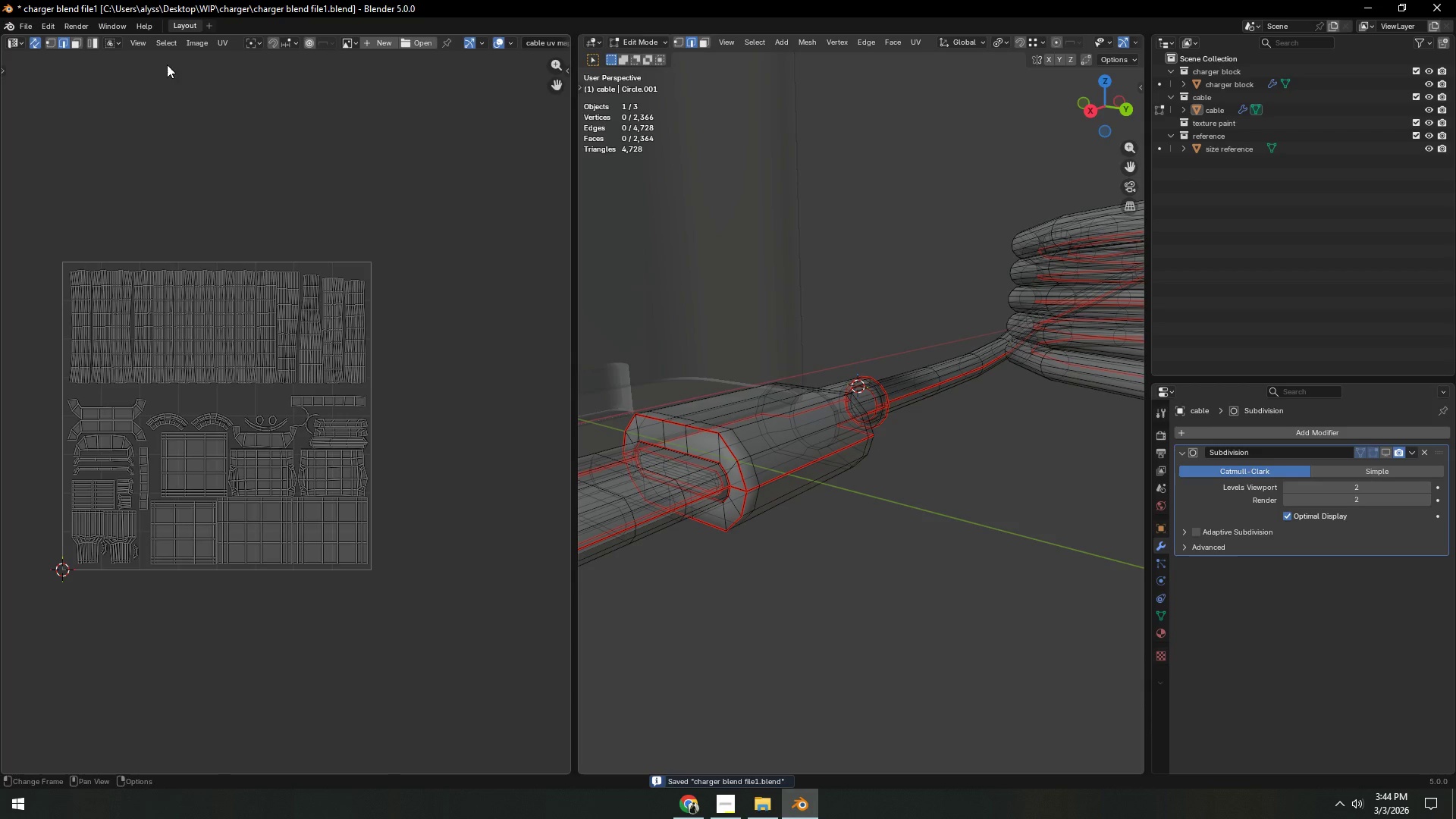 
double_click([162, 44])
 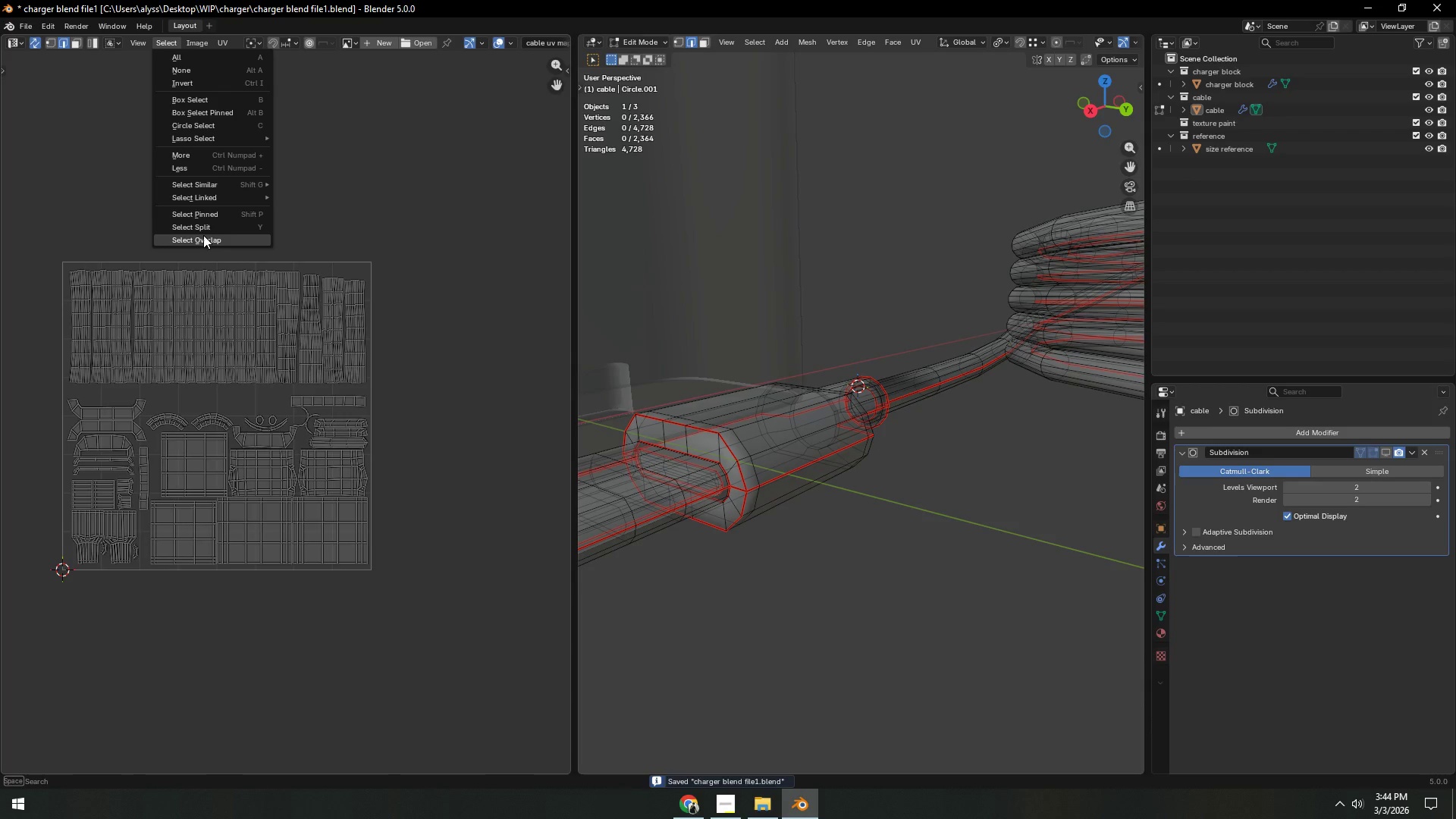 
left_click([203, 235])
 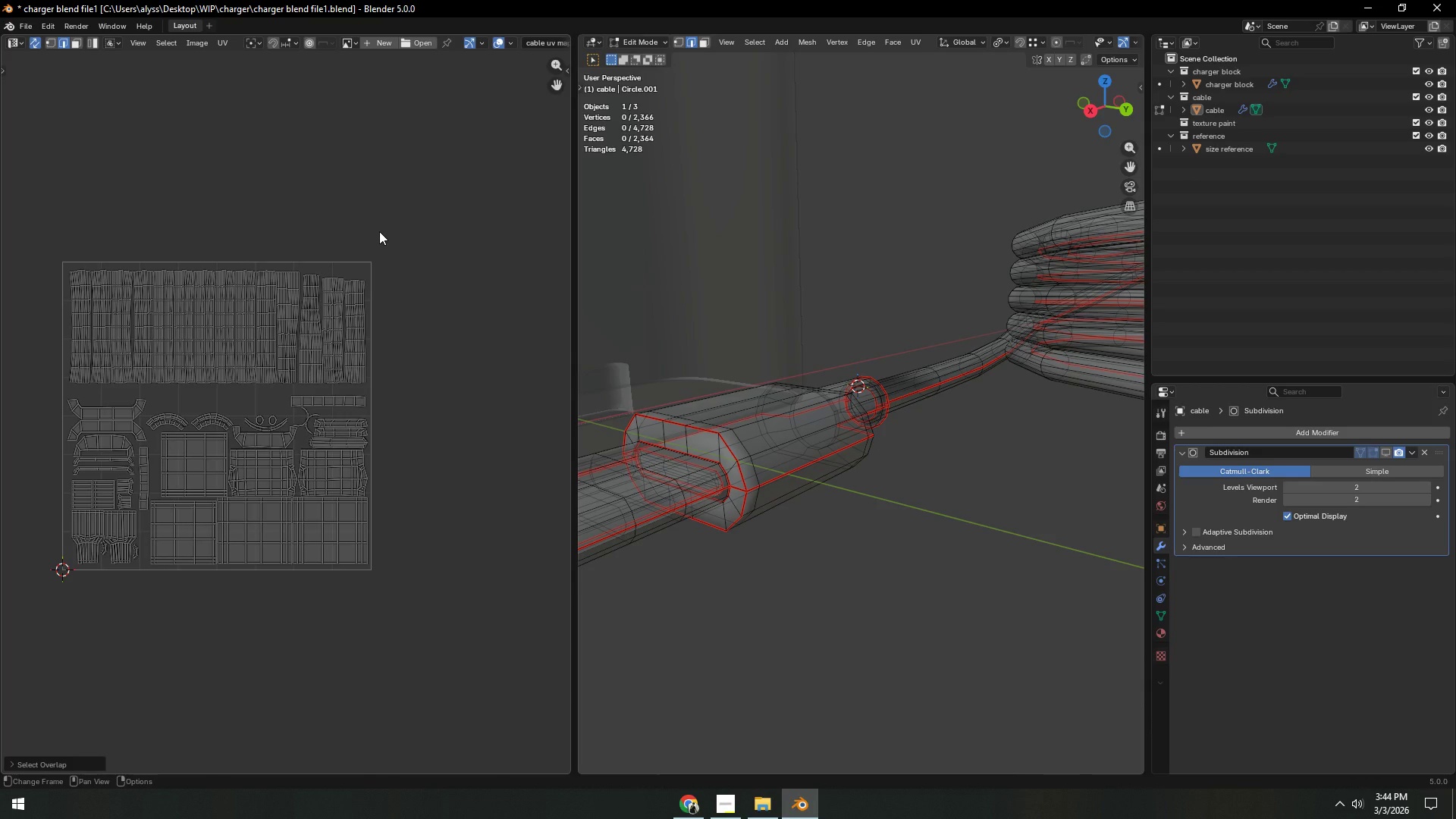 
double_click([379, 231])
 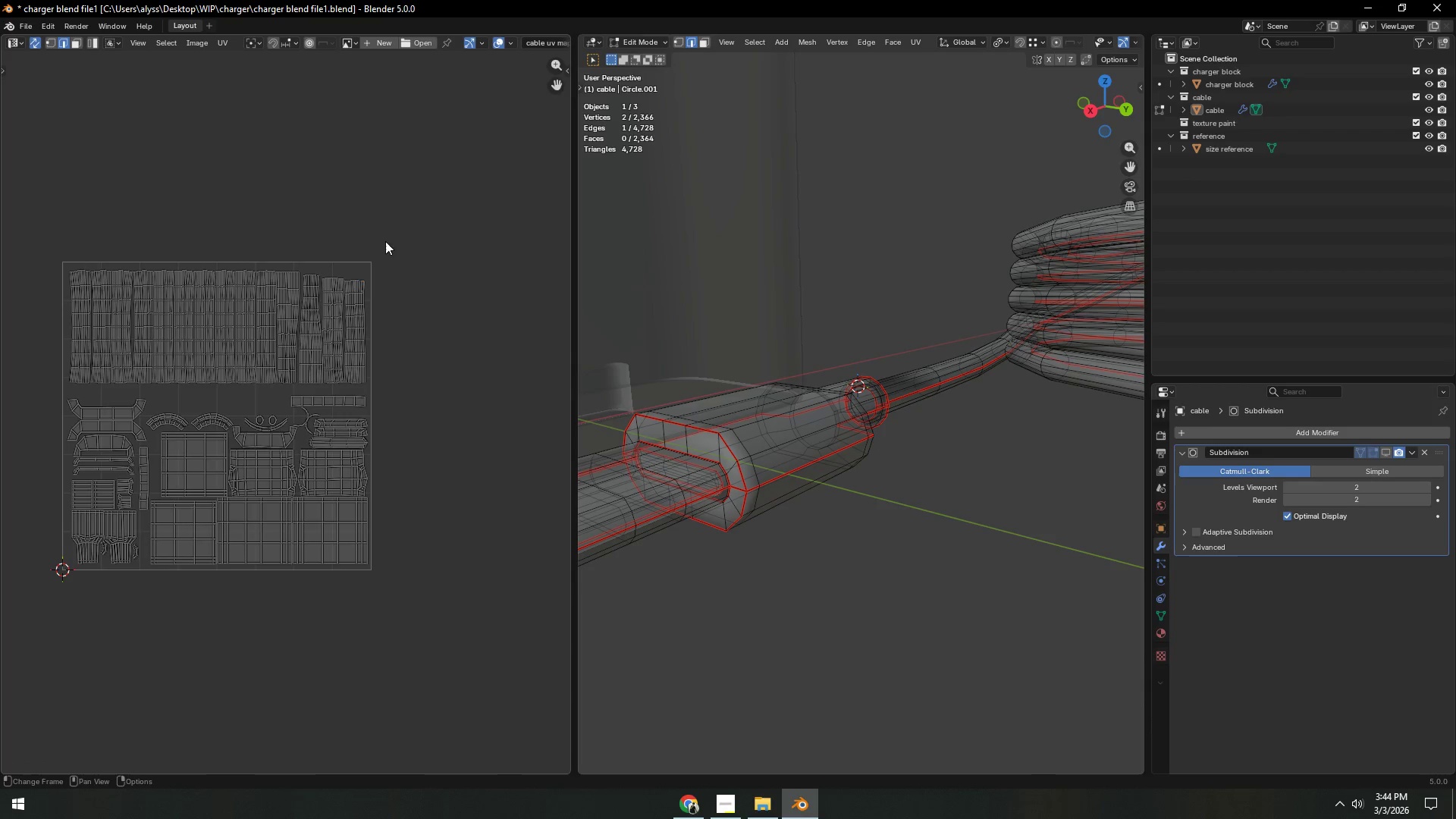 
key(Control+S)
 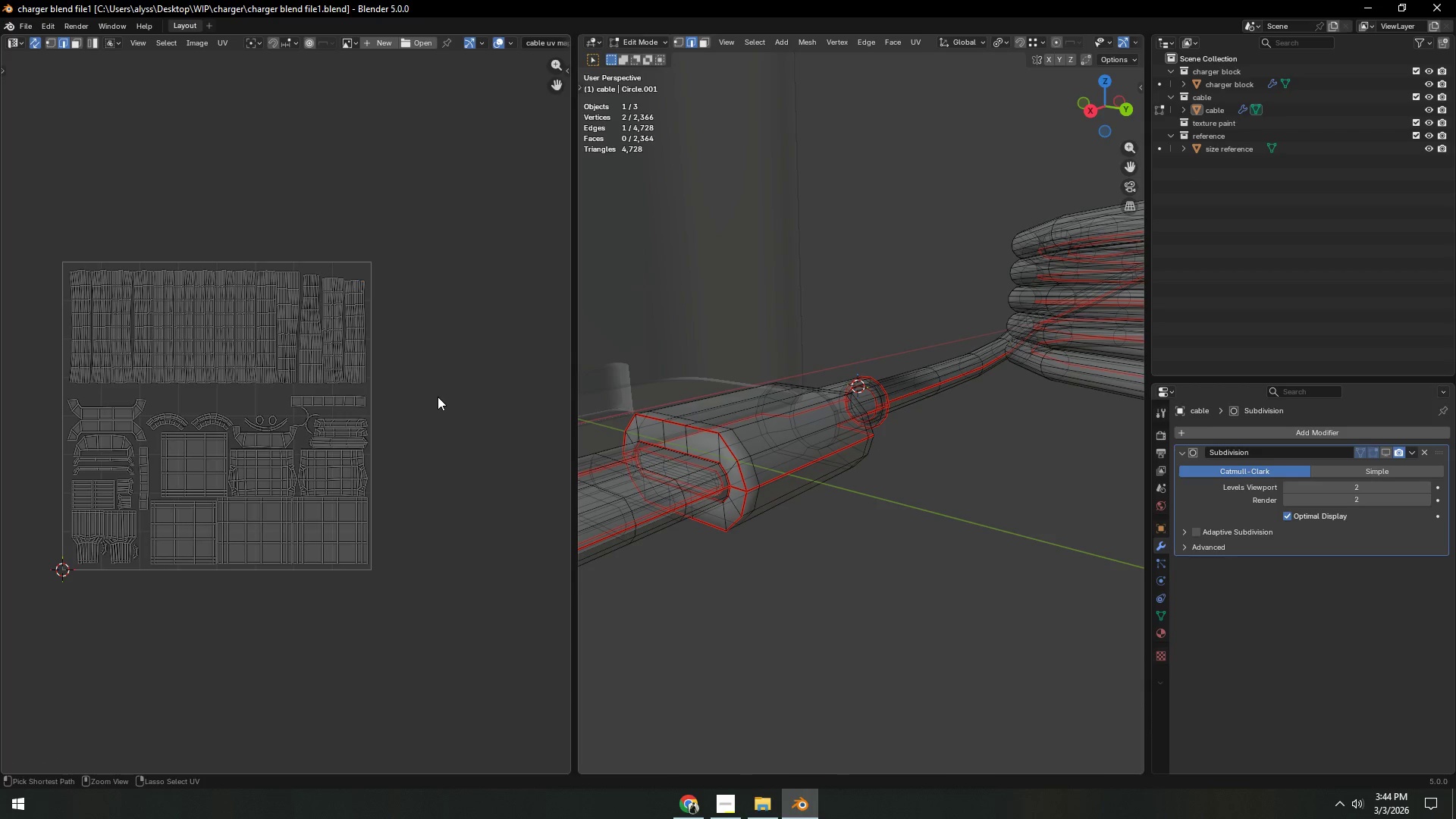 
key(Control+S)
 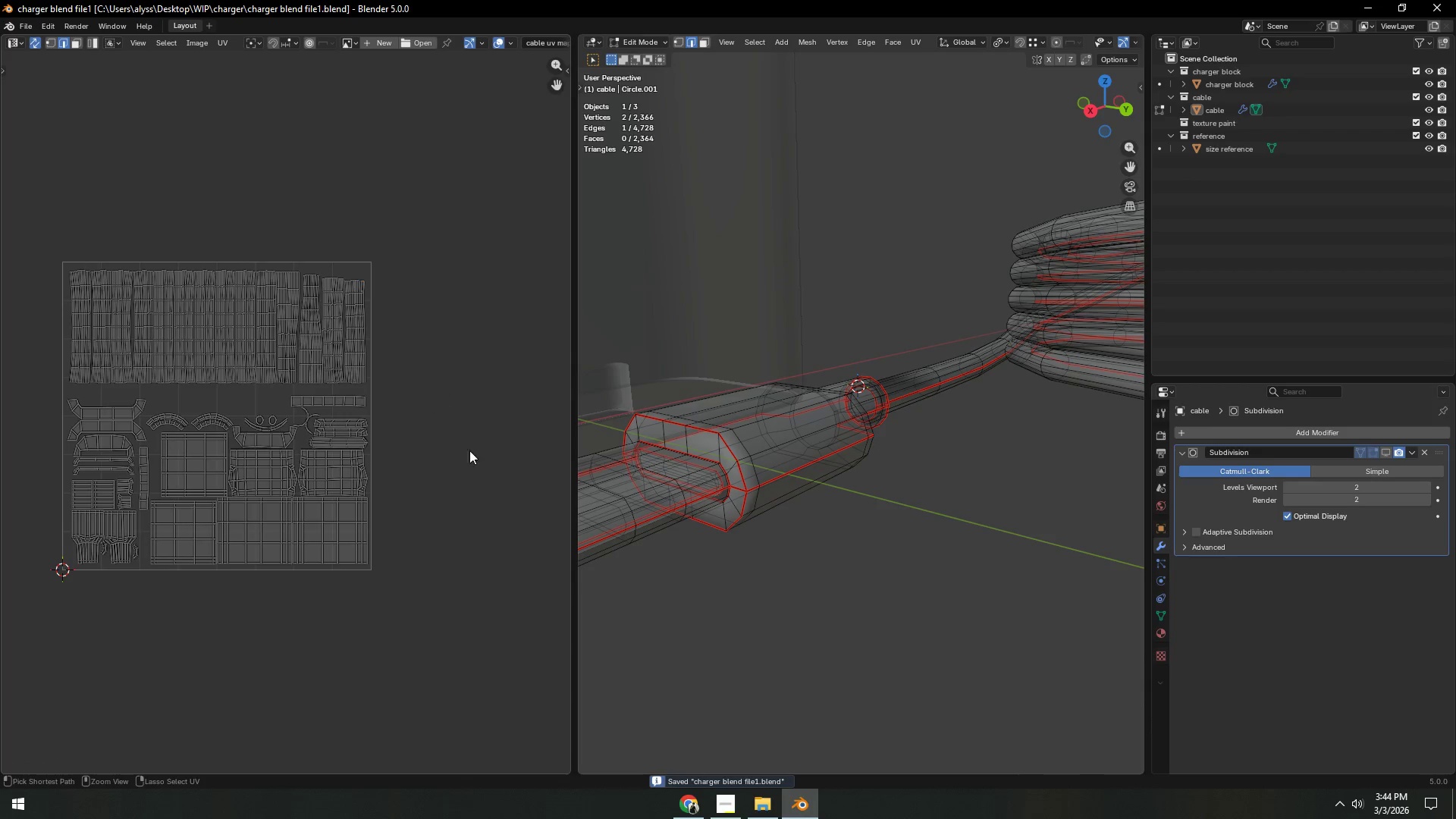 
key(Control+S)
 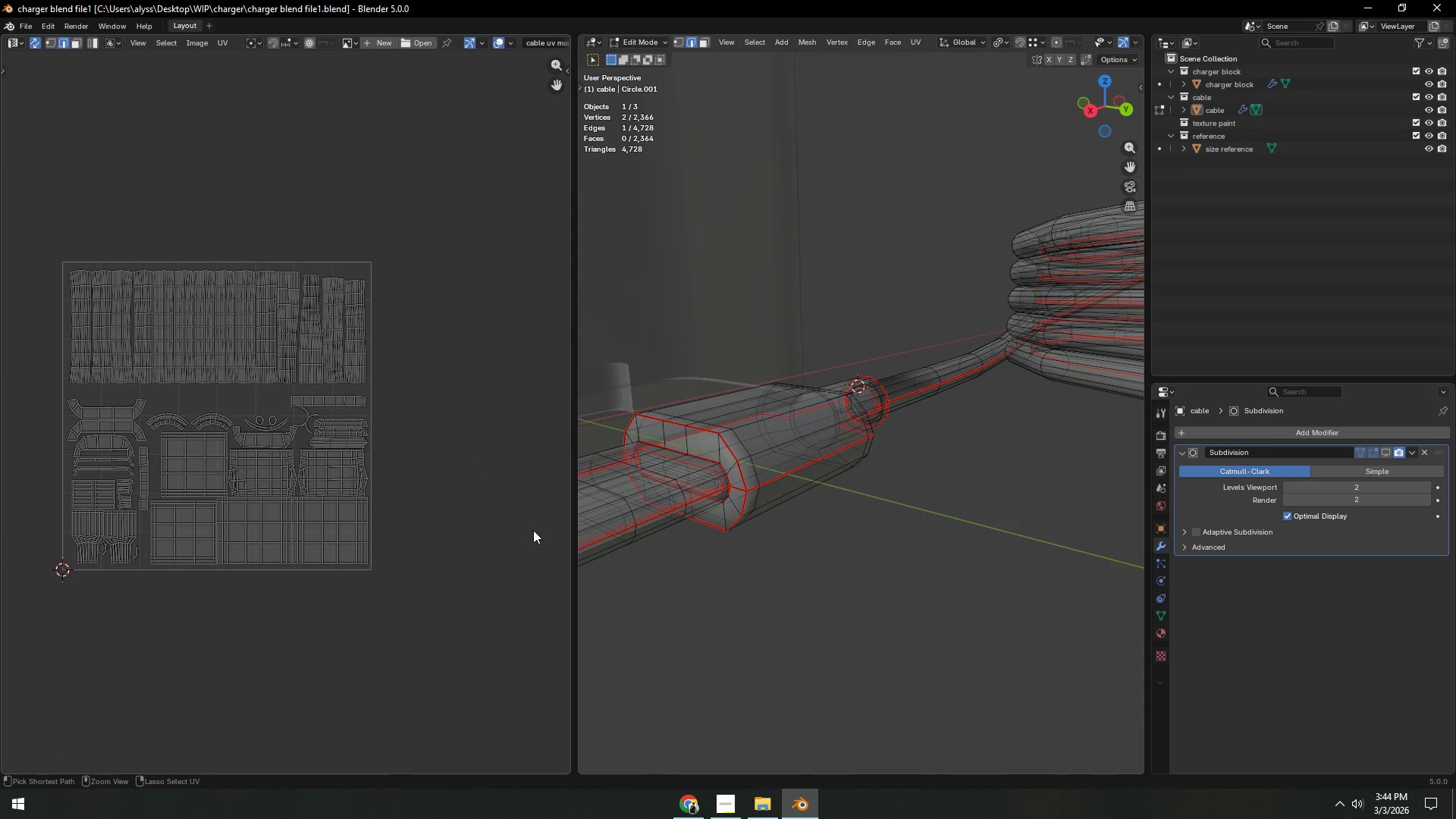 
key(Control+S)
 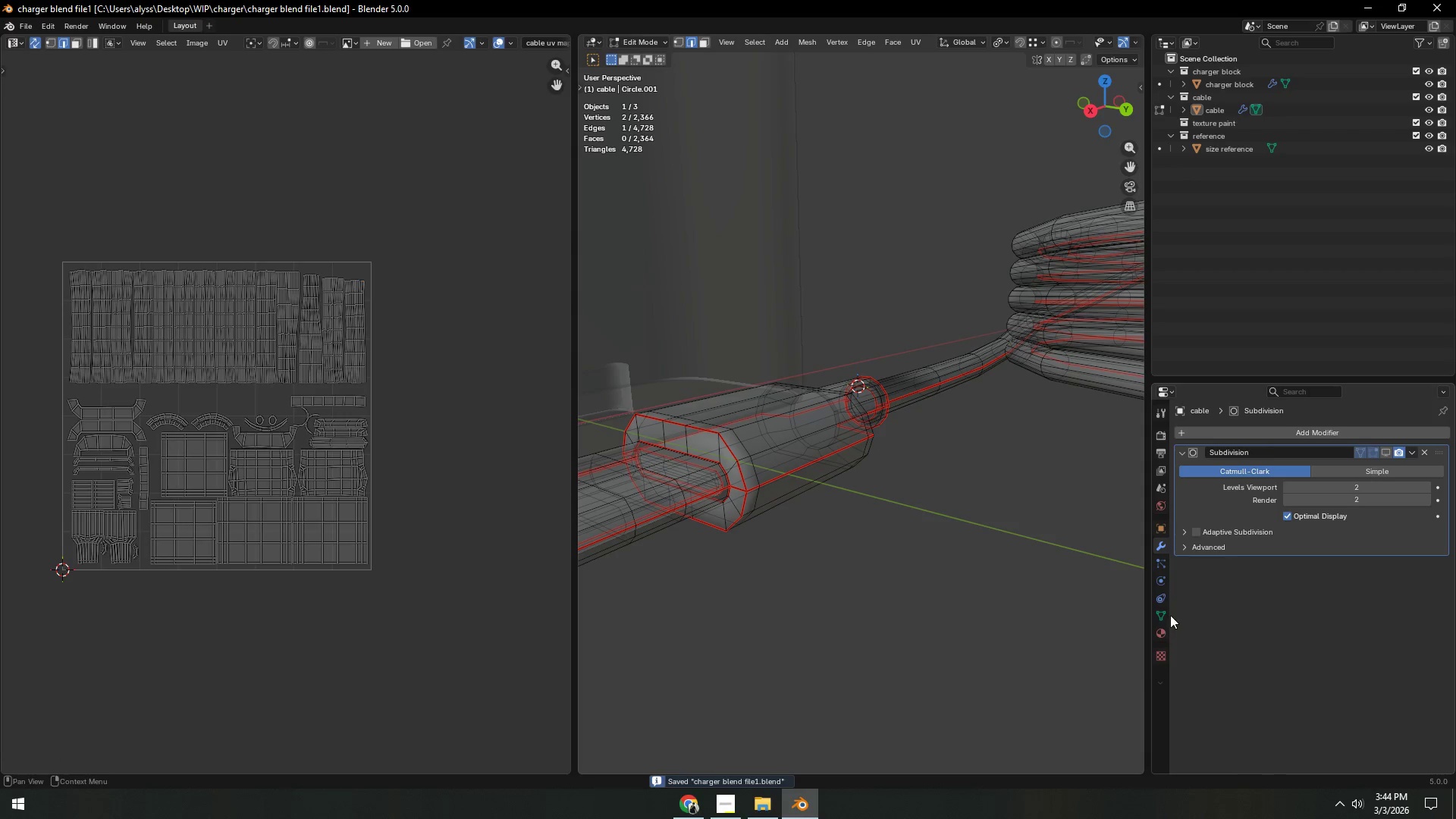 
left_click([1163, 610])
 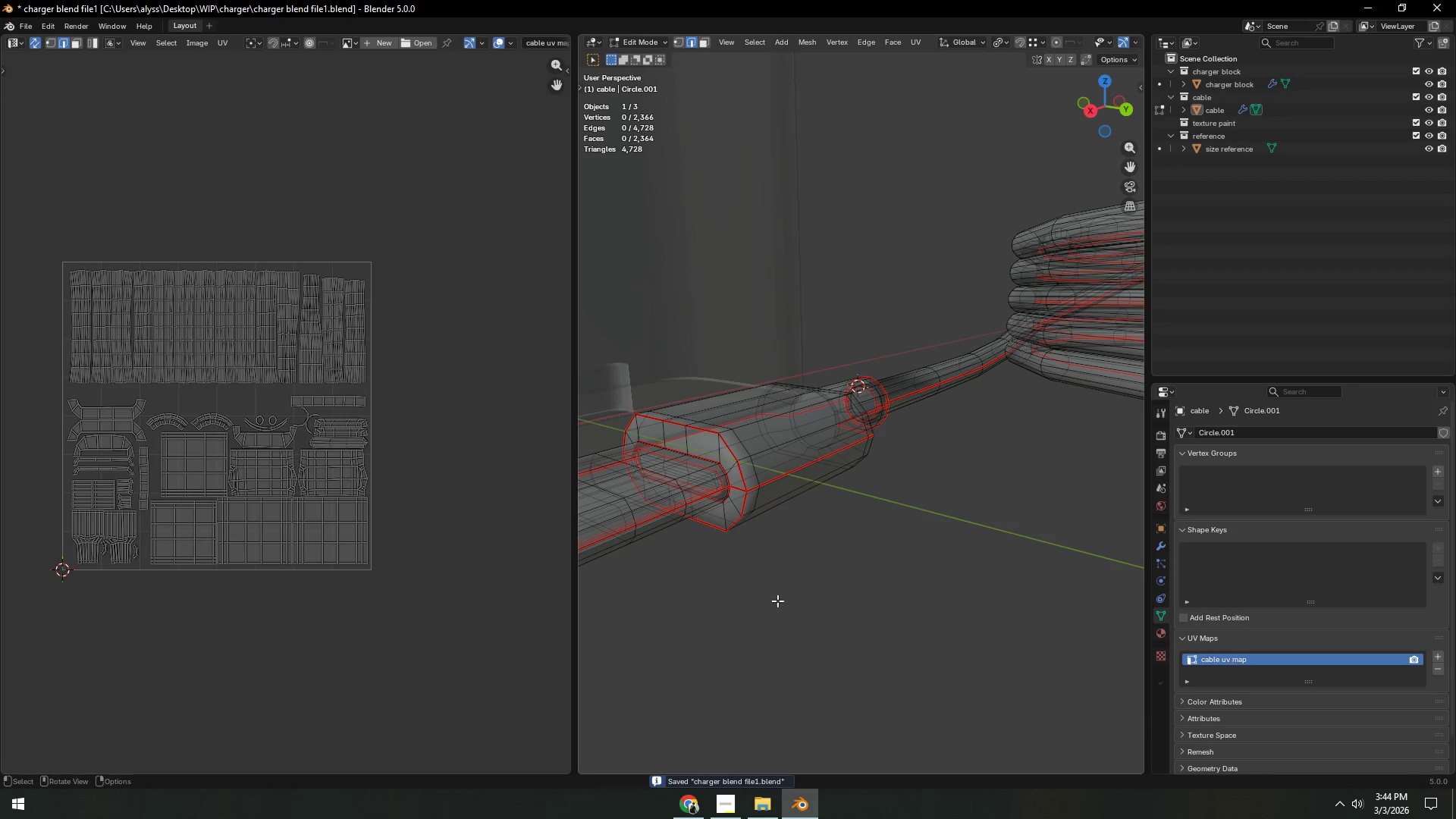 
key(Tab)
 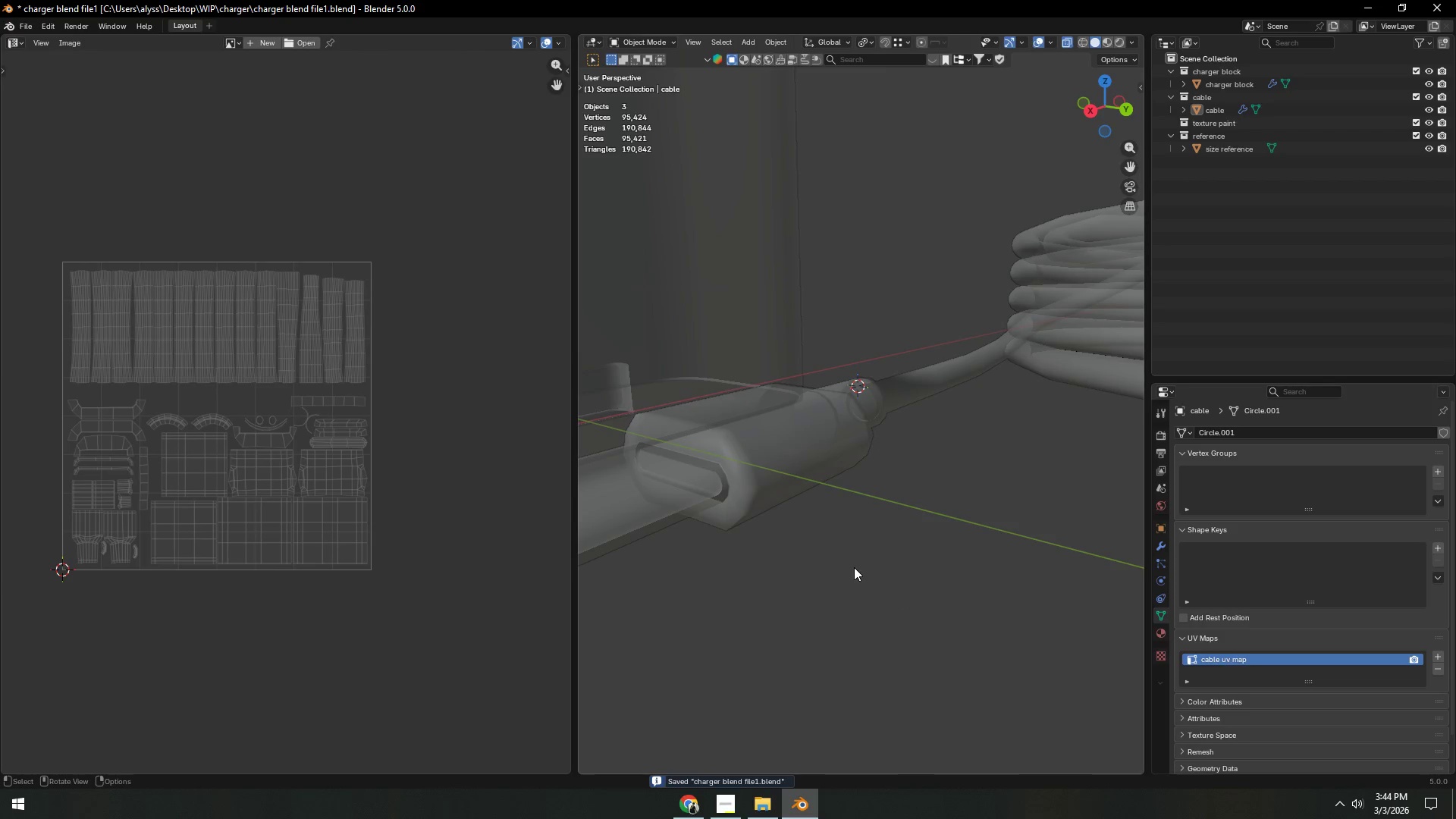 
left_click([854, 567])
 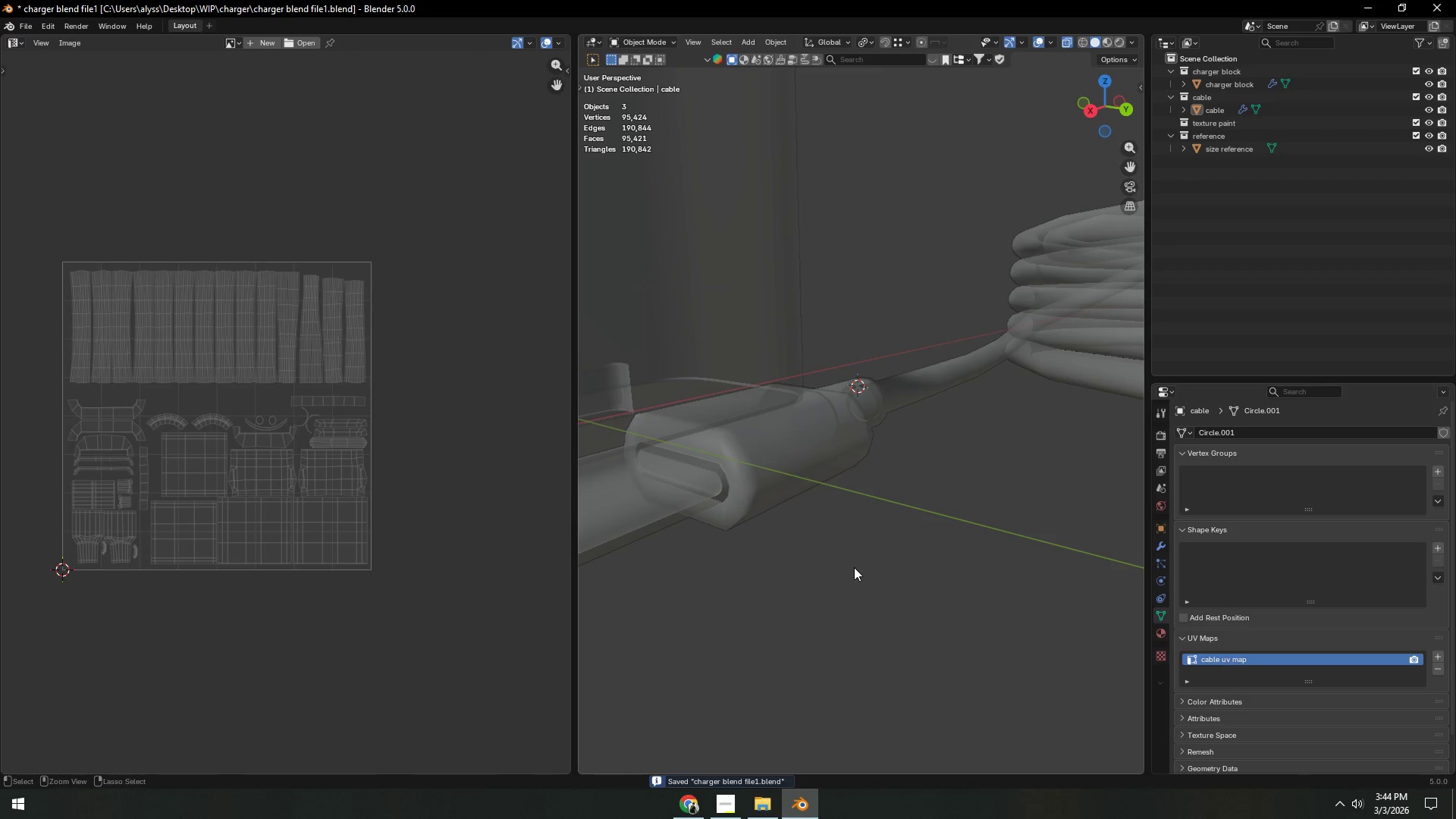 
key(Control+ControlLeft)
 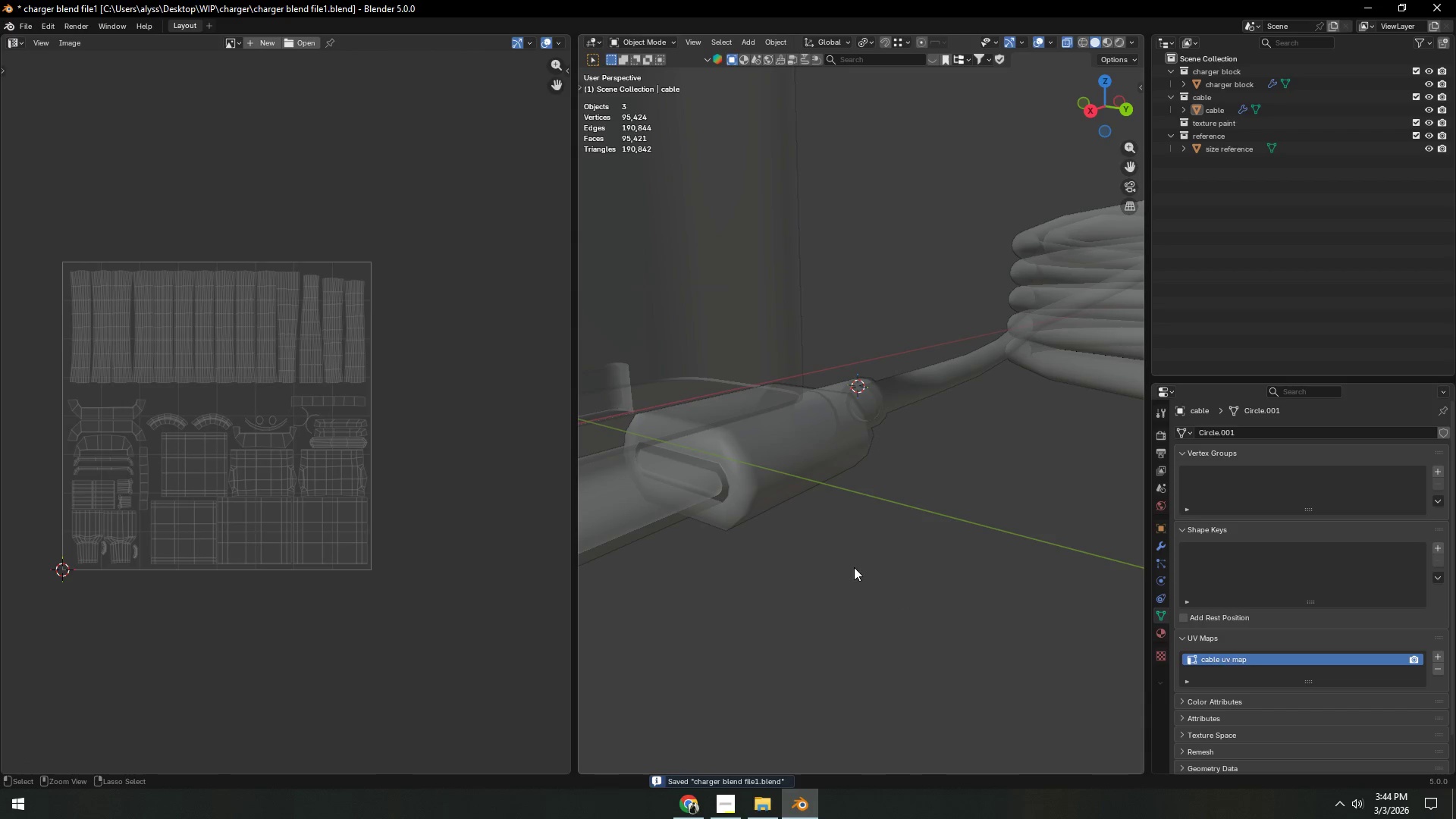 
key(Control+S)
 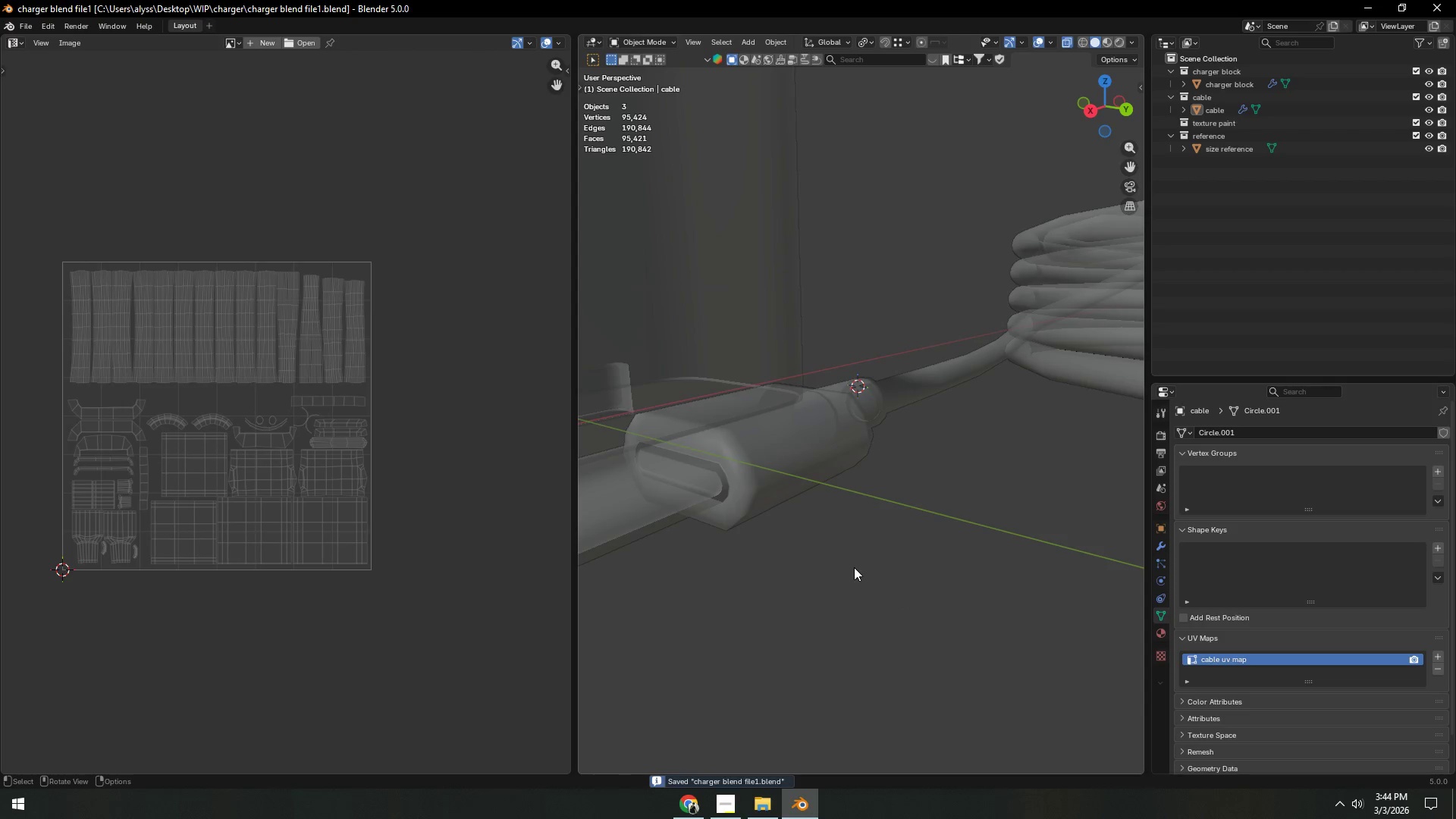 
scroll: coordinate [854, 567], scroll_direction: down, amount: 5.0
 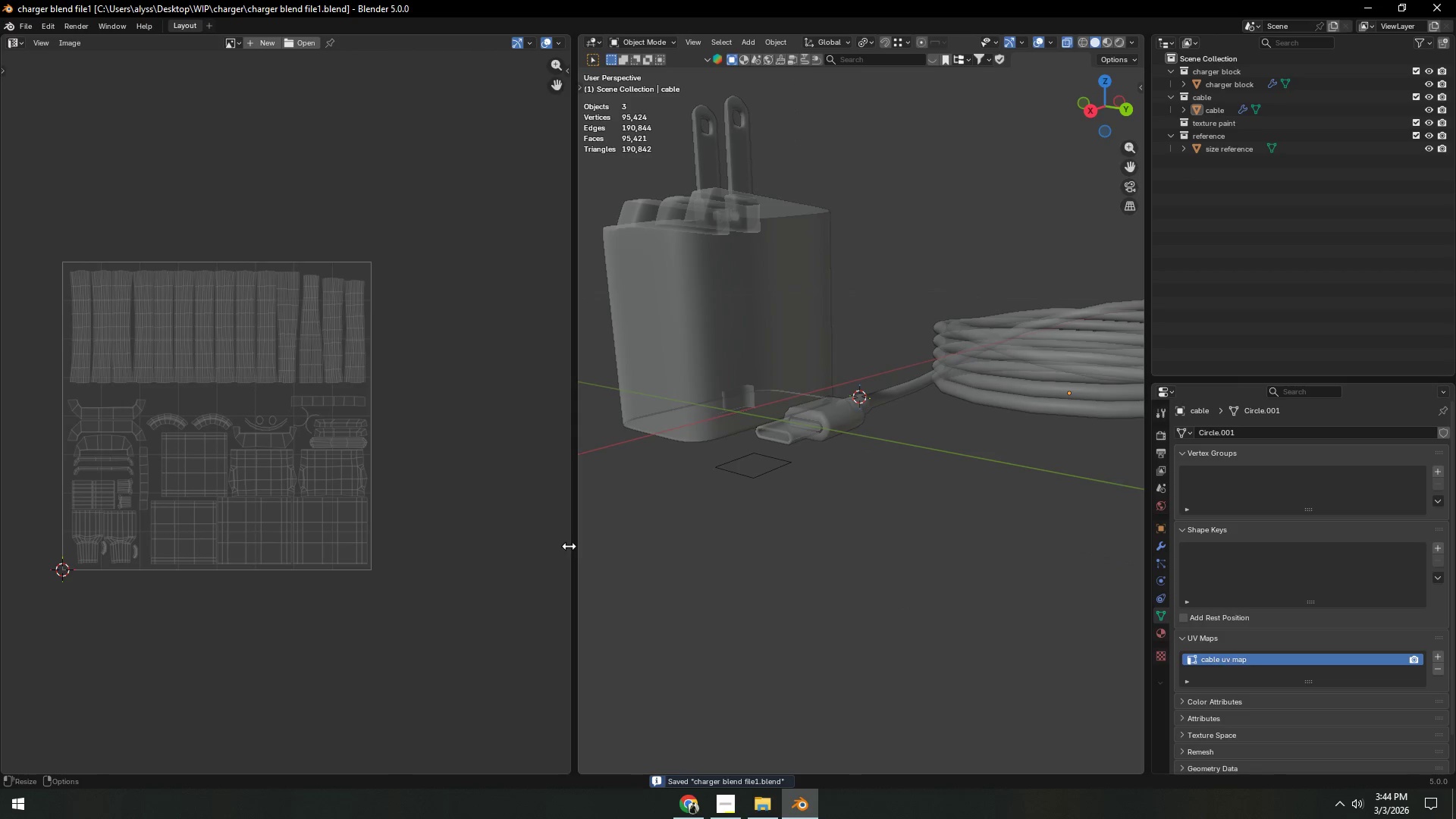 
left_click_drag(start_coordinate=[573, 546], to_coordinate=[421, 563])
 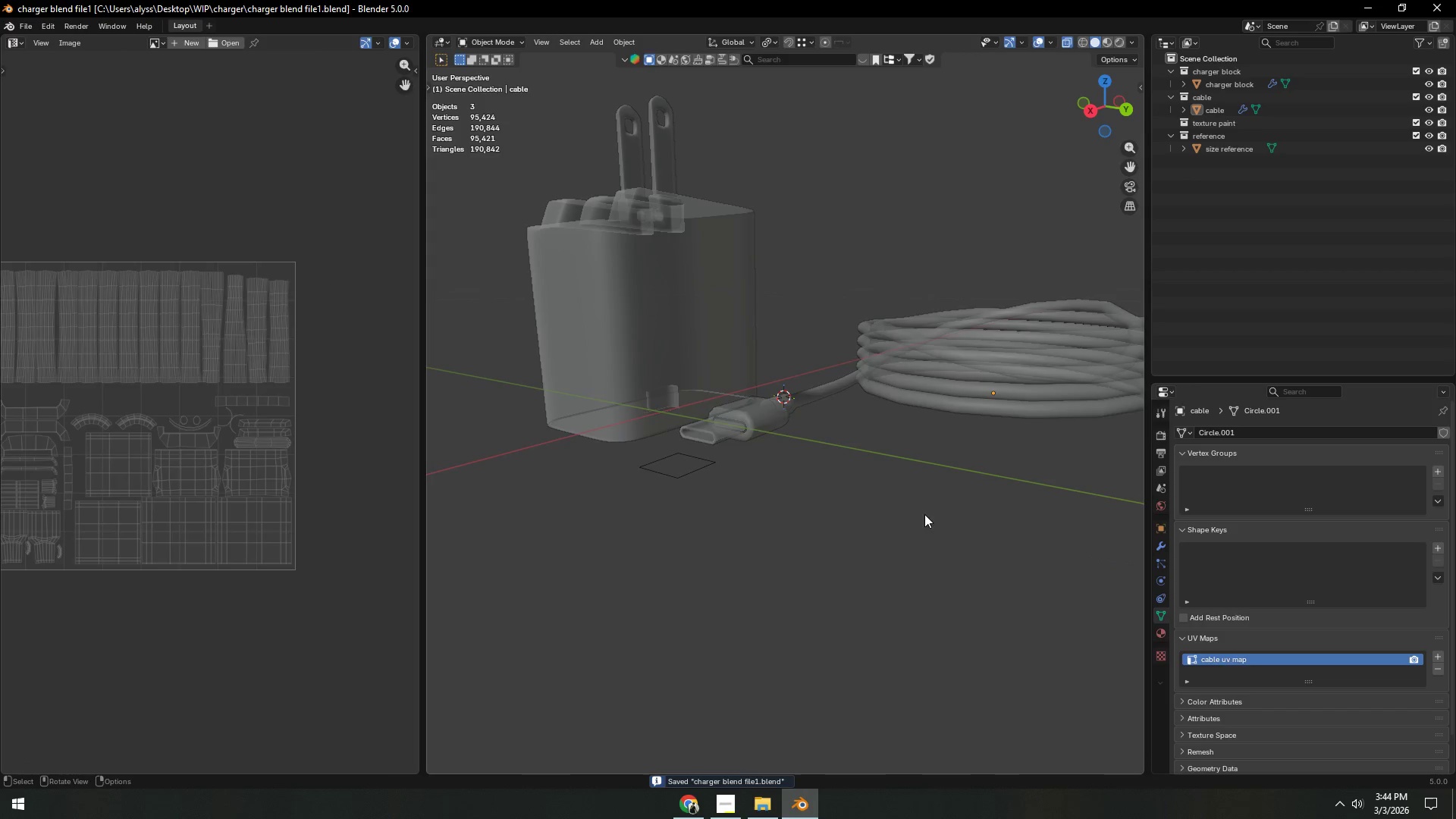 
key(Tab)
 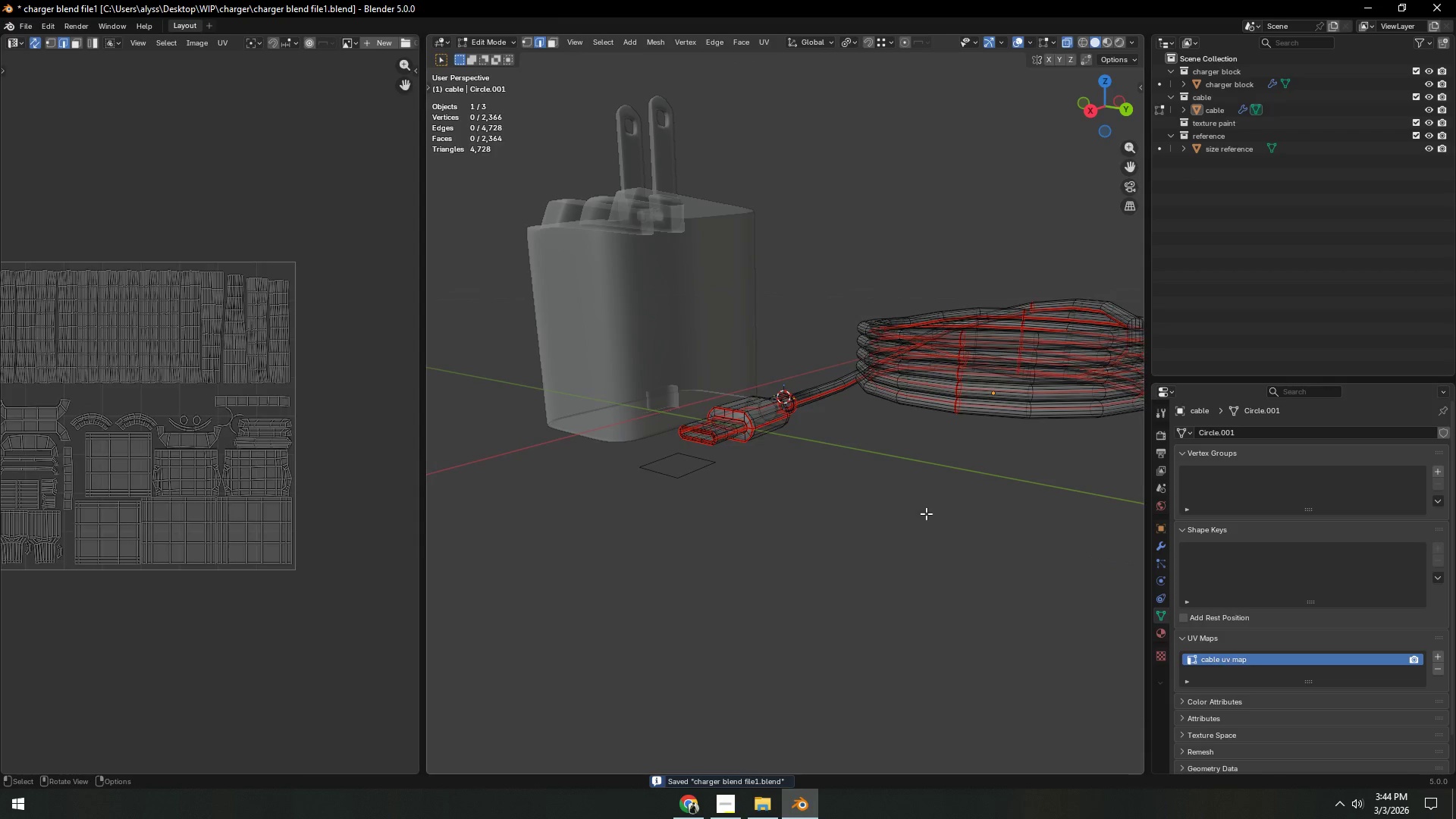 
key(Tab)
 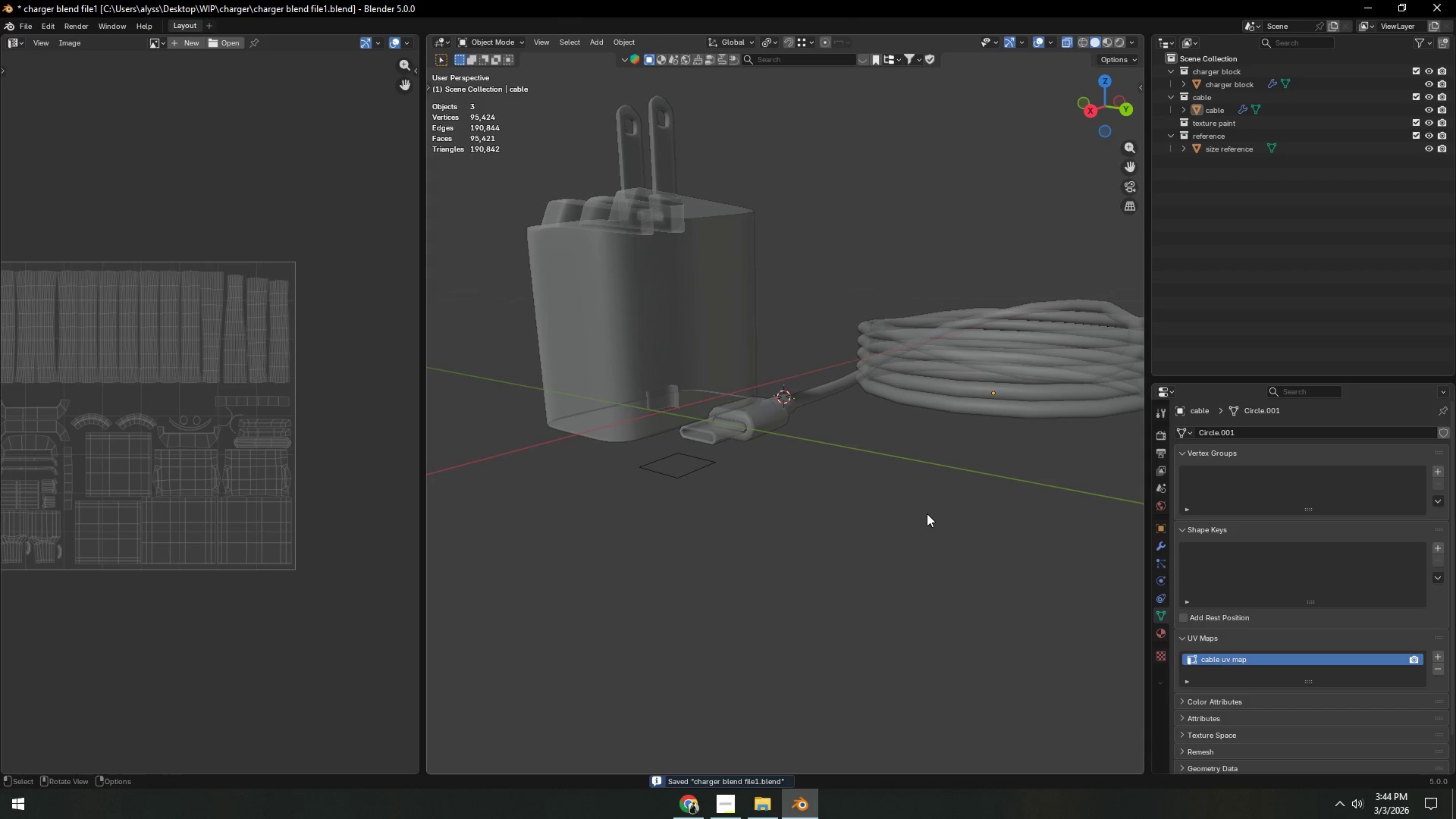 
key(Alt+AltLeft)
 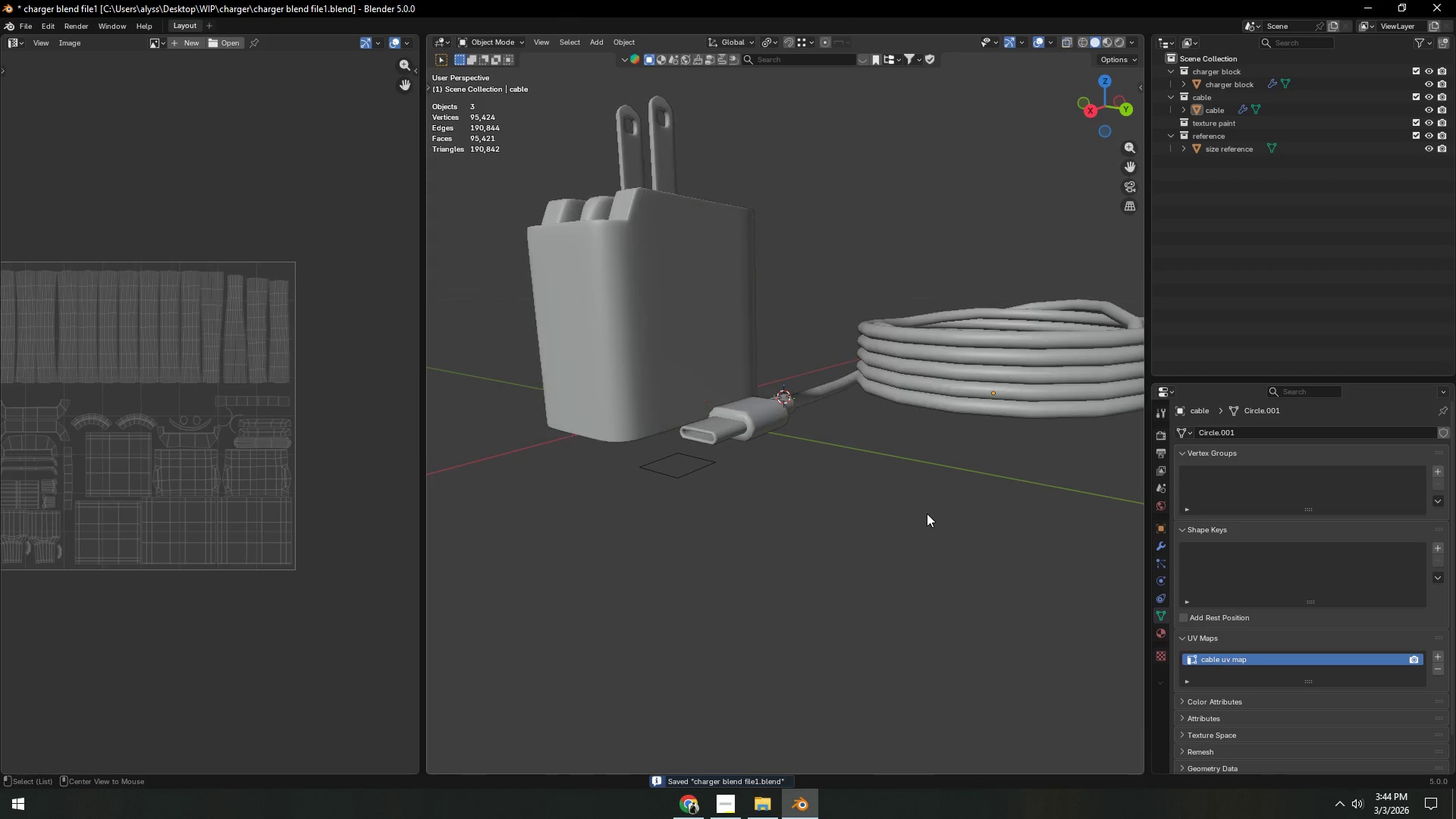 
key(Alt+Z)
 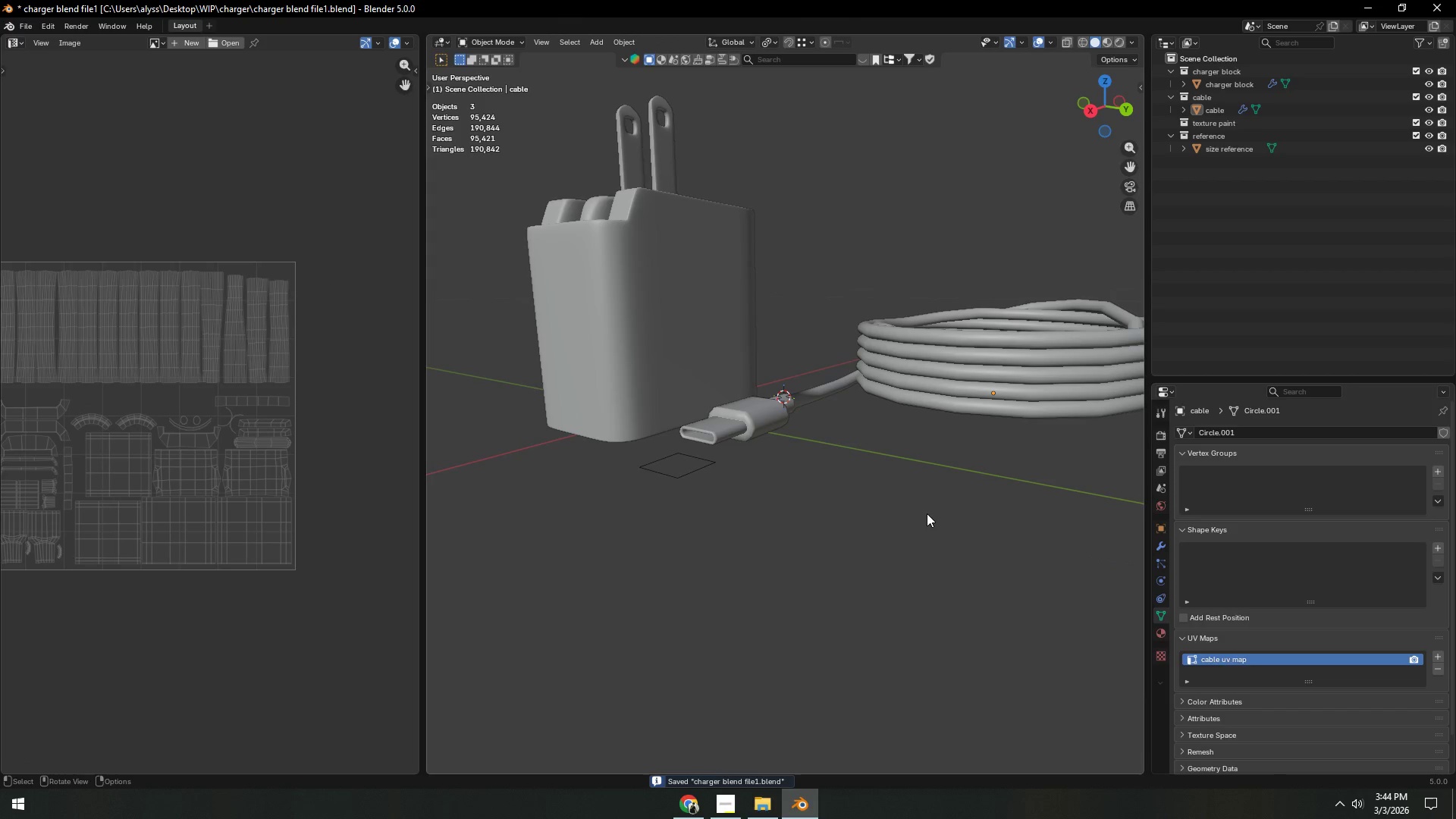 
left_click([927, 513])
 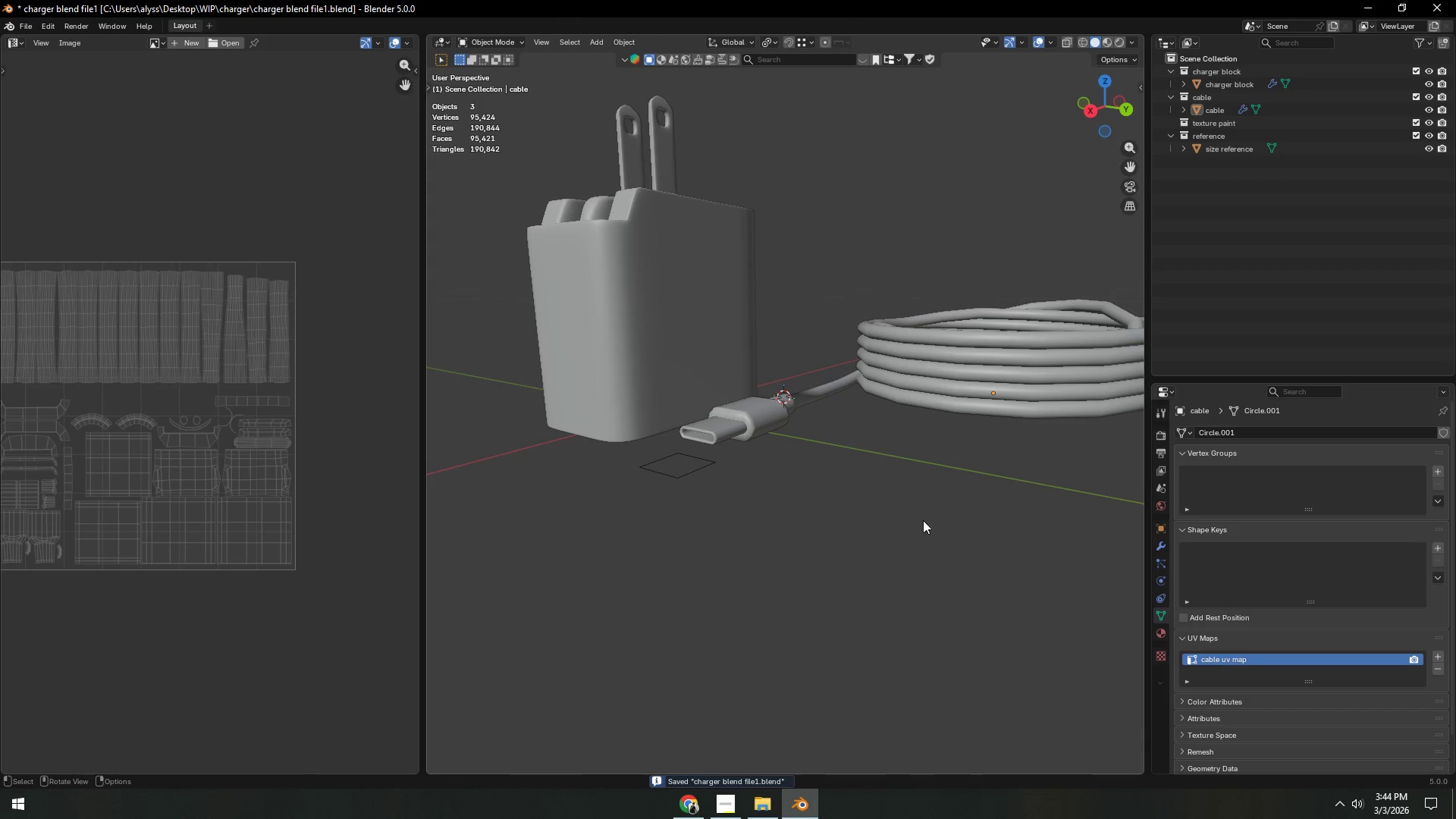 
key(Control+S)
 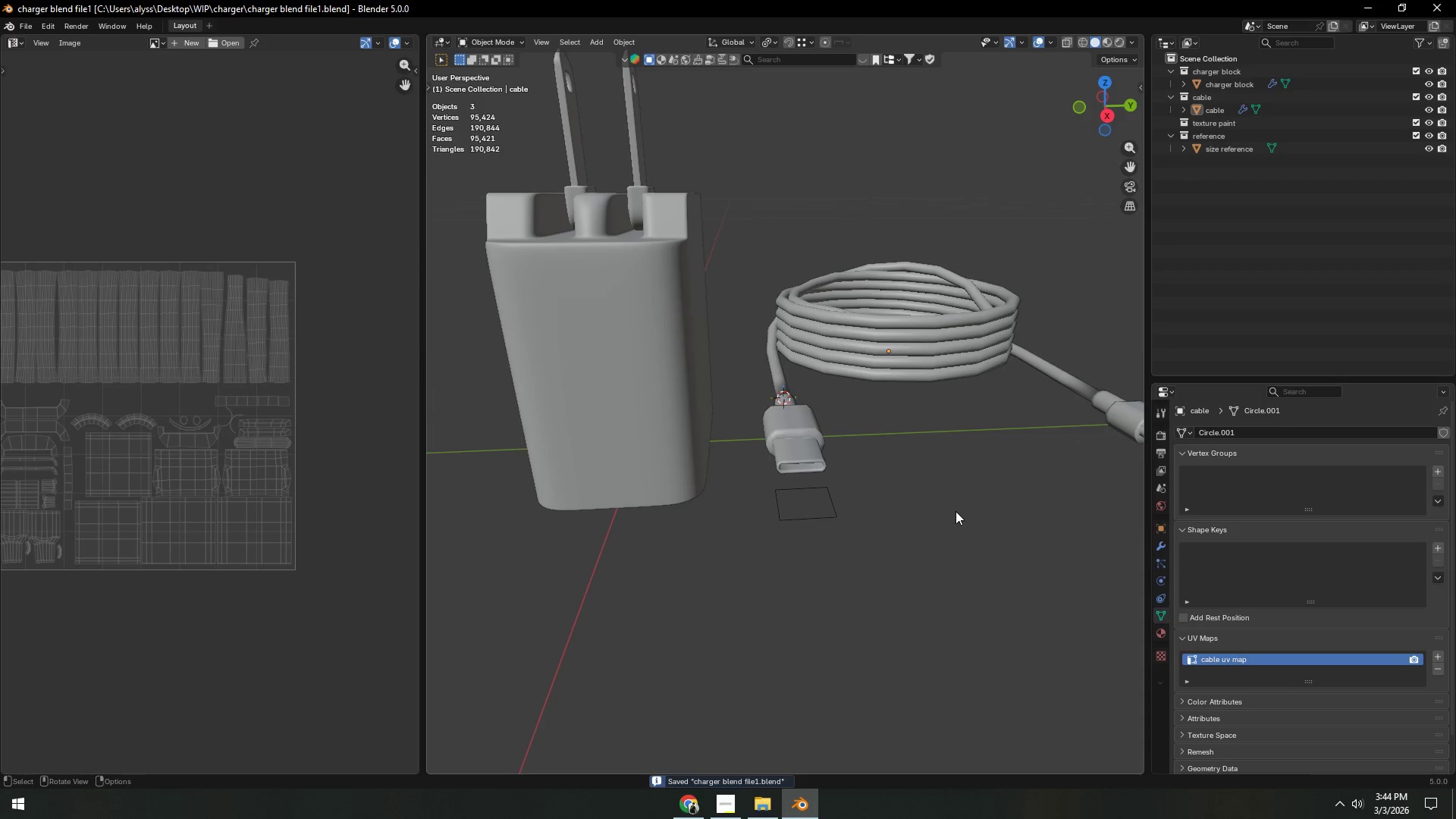 
left_click([821, 449])
 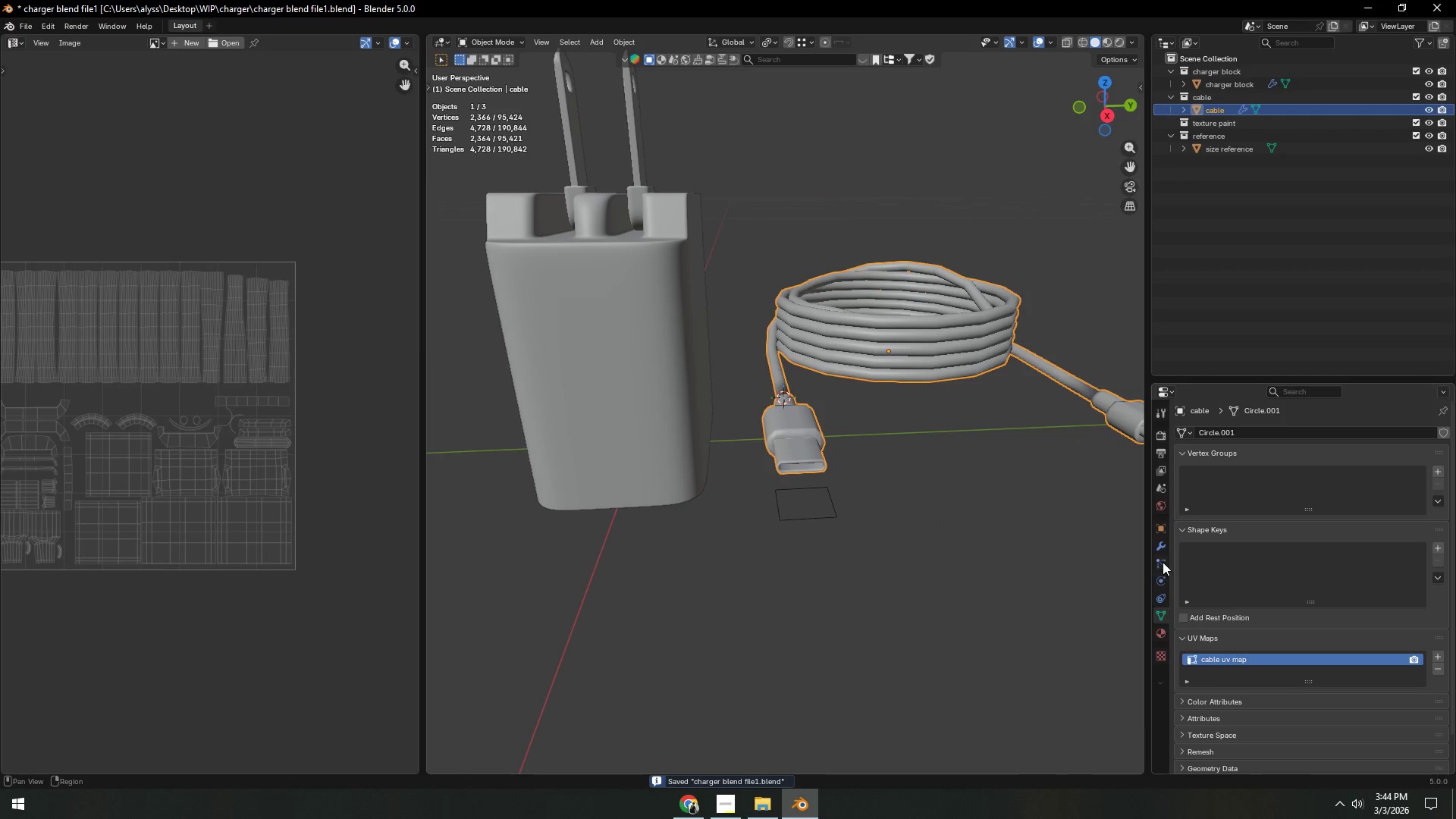 
left_click([1161, 550])
 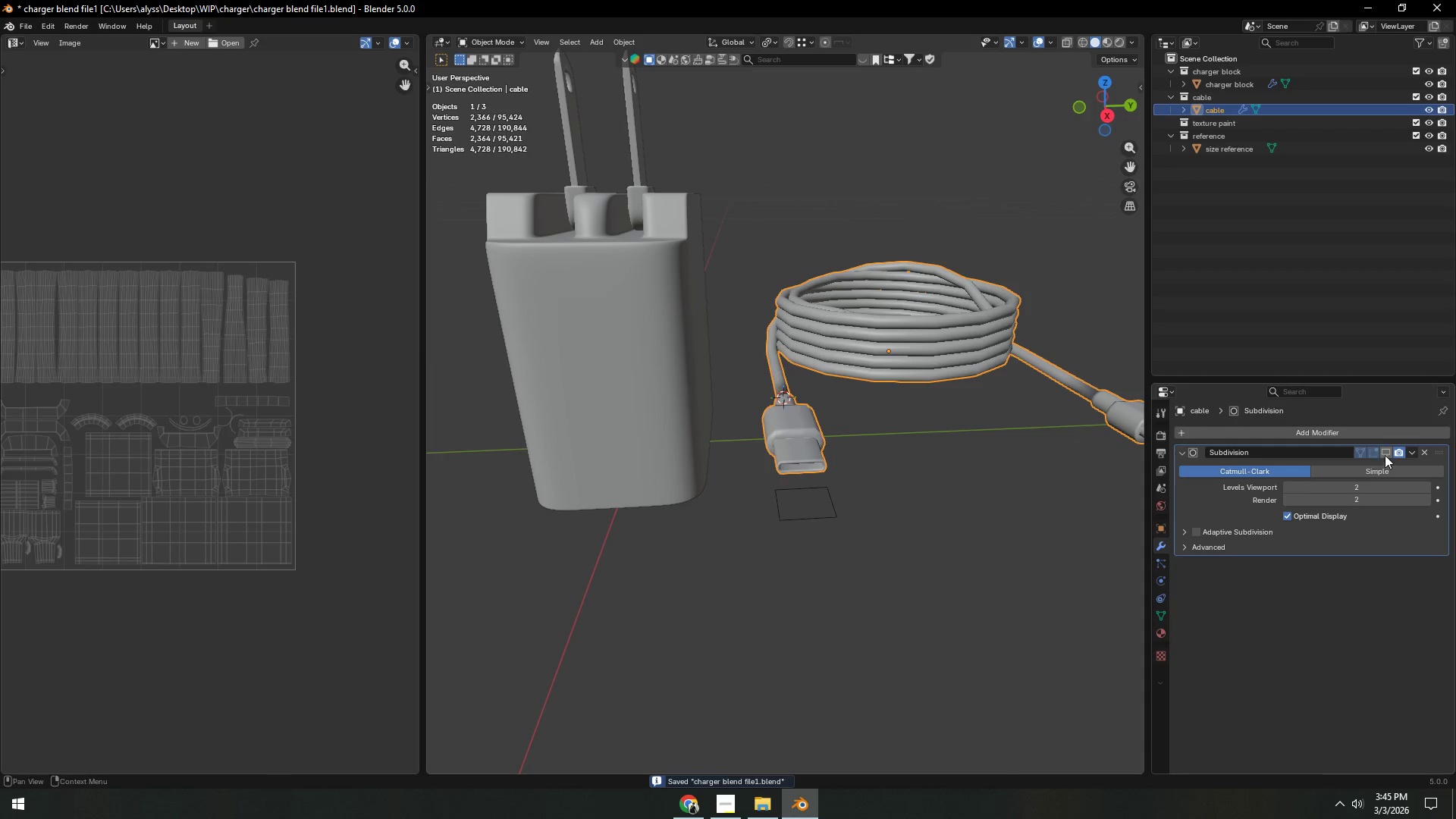 
left_click([1385, 455])
 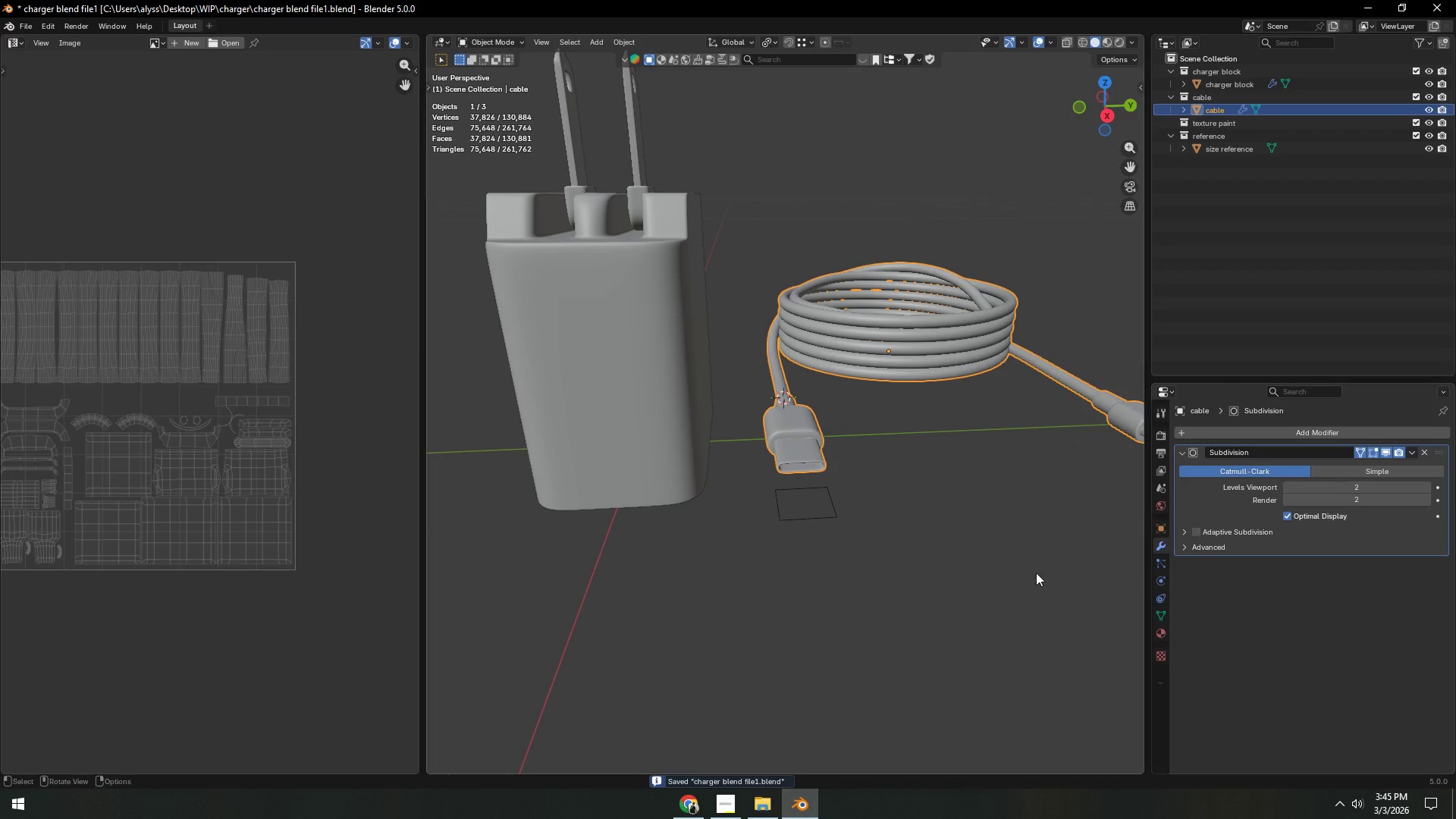 
left_click([946, 595])
 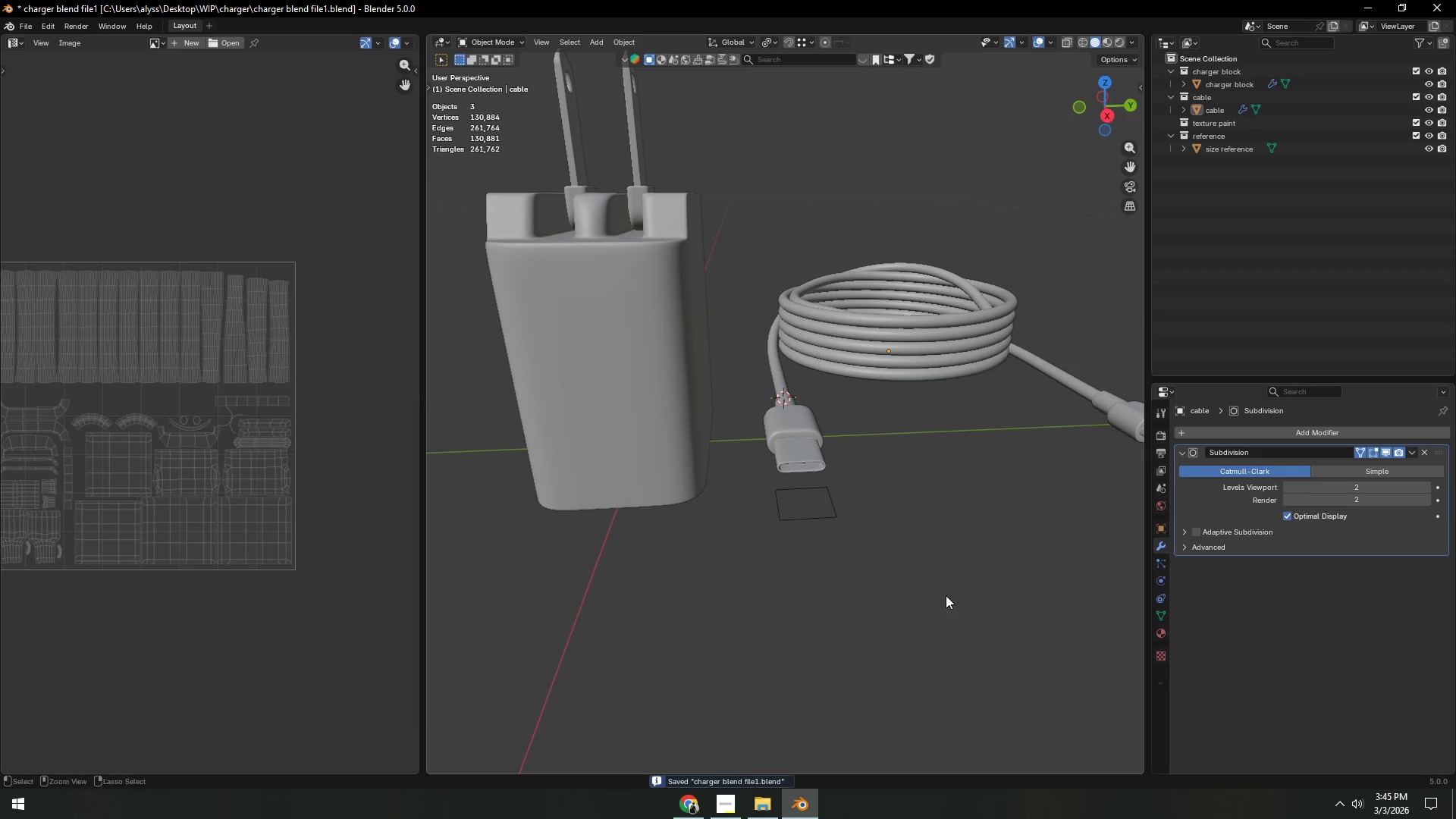 
key(Control+ControlLeft)
 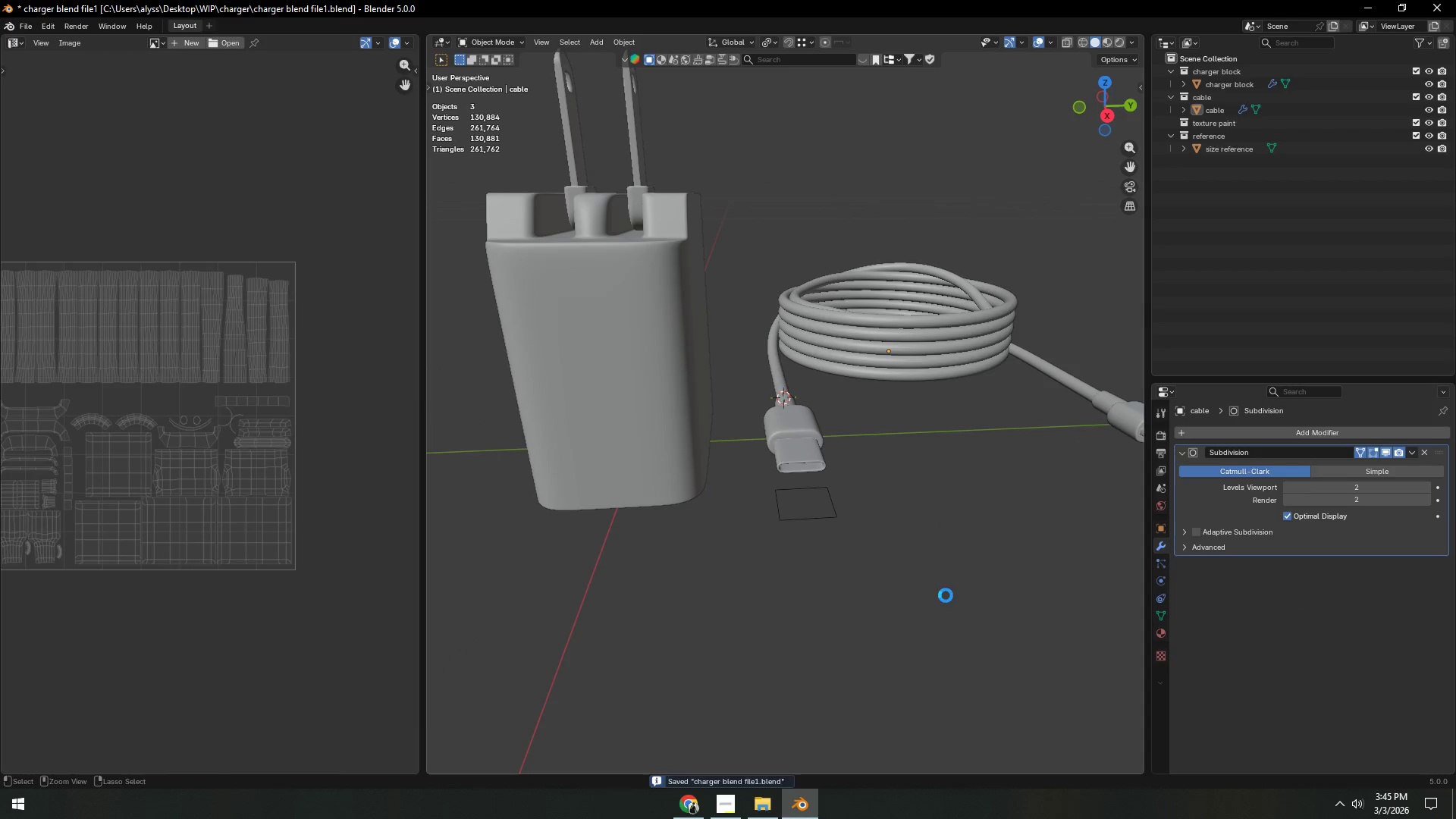 
key(Control+S)
 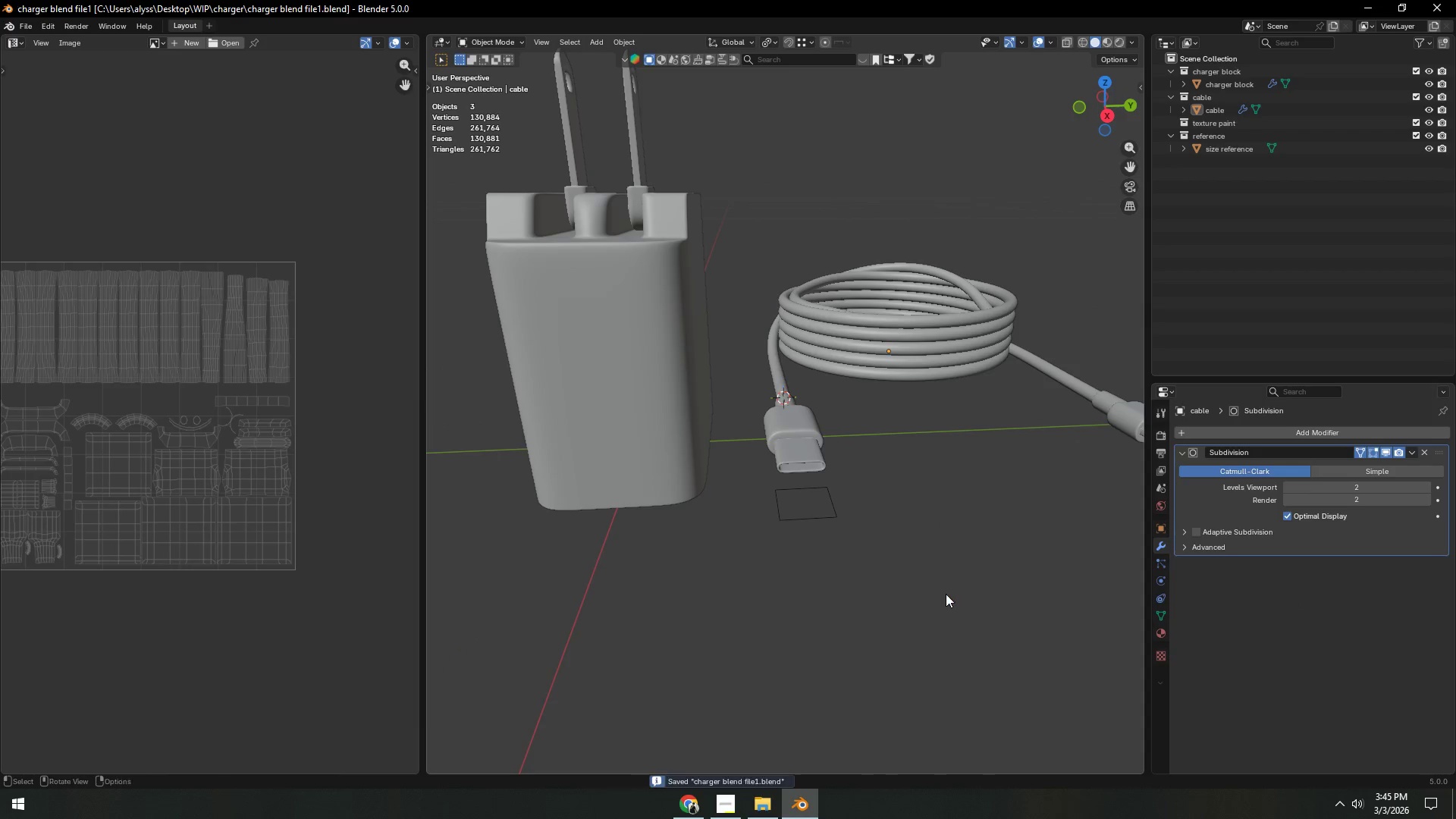 
scroll: coordinate [946, 594], scroll_direction: down, amount: 3.0
 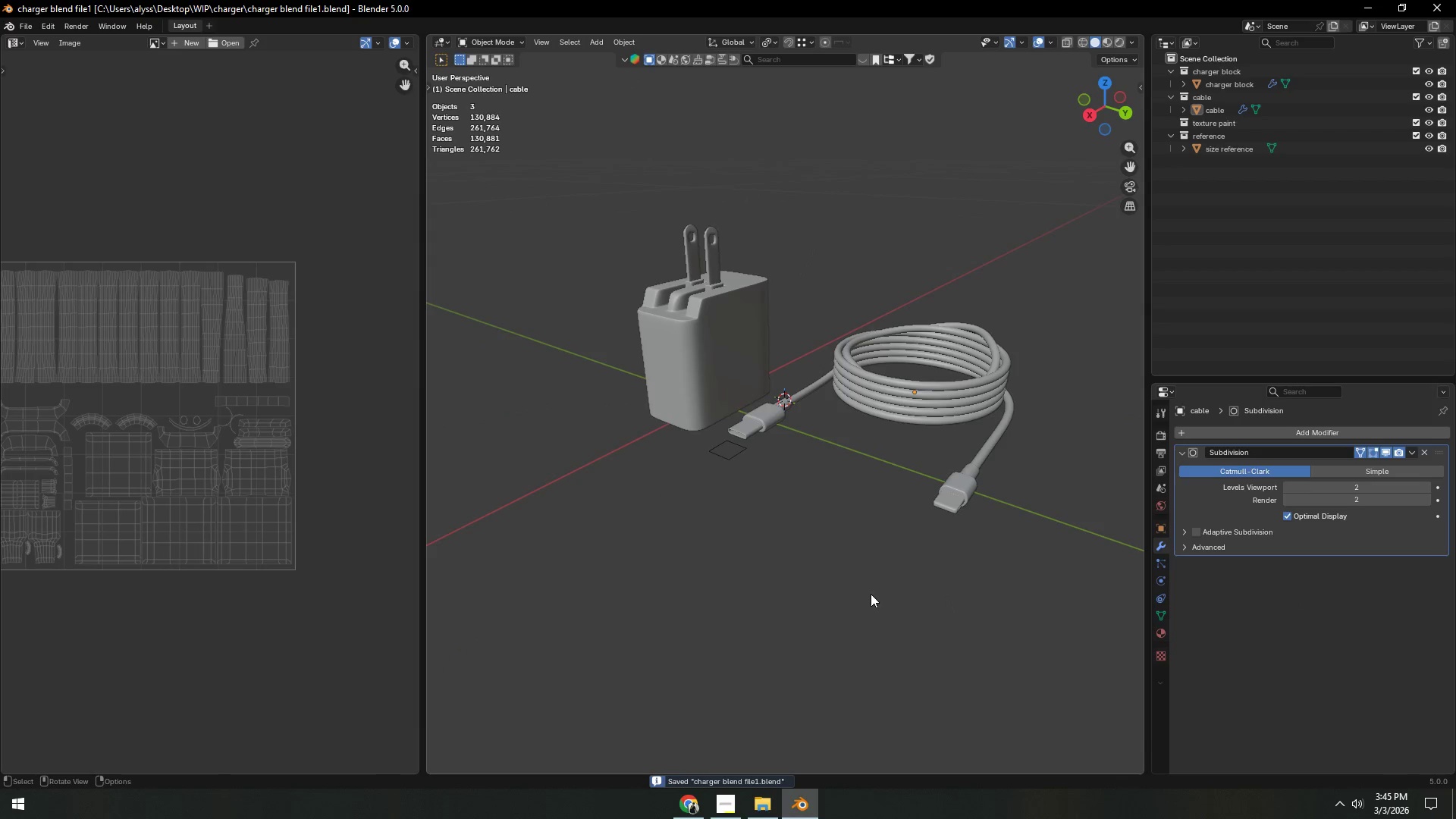 
left_click([892, 595])
 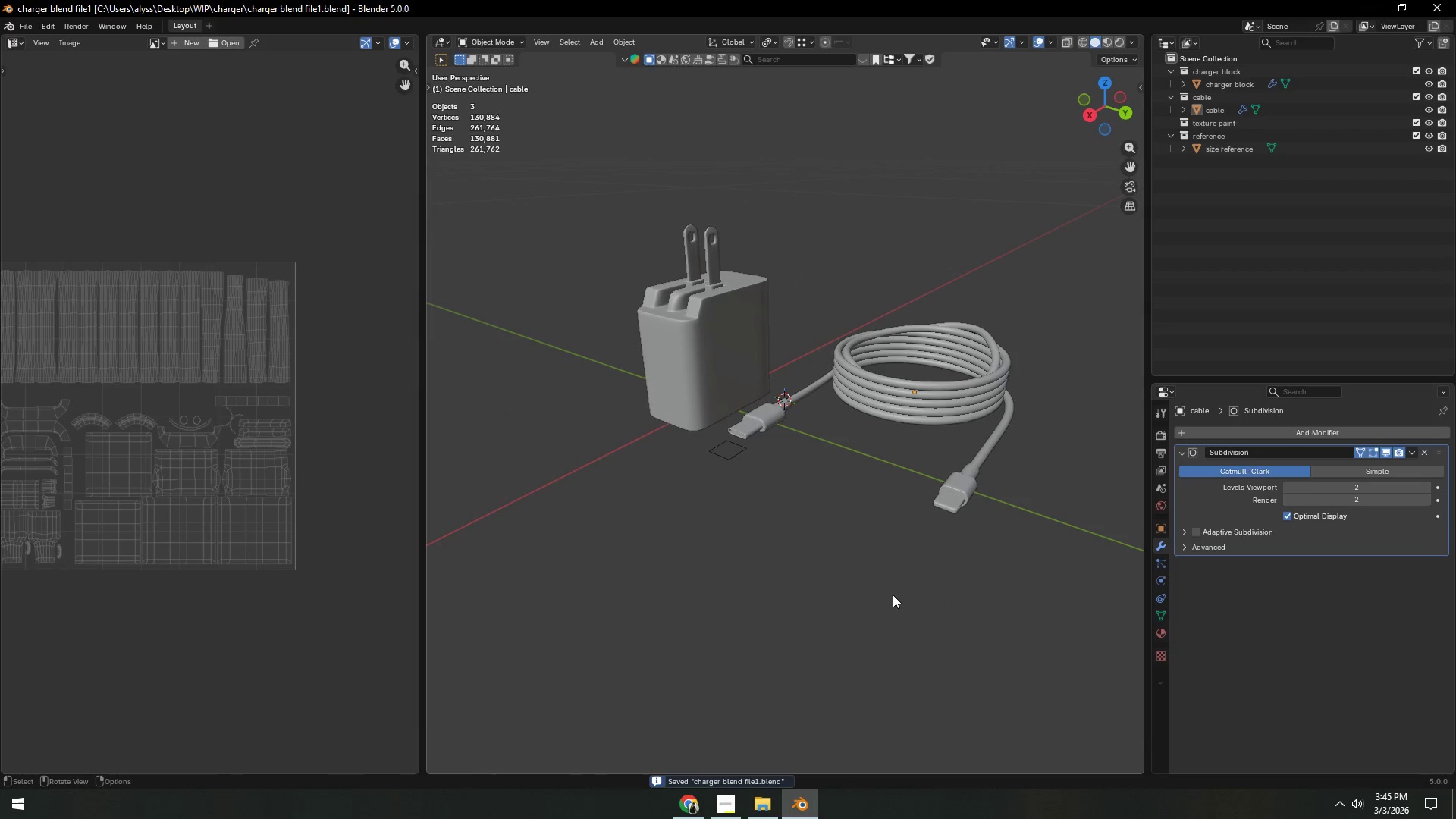 
key(Control+ControlLeft)
 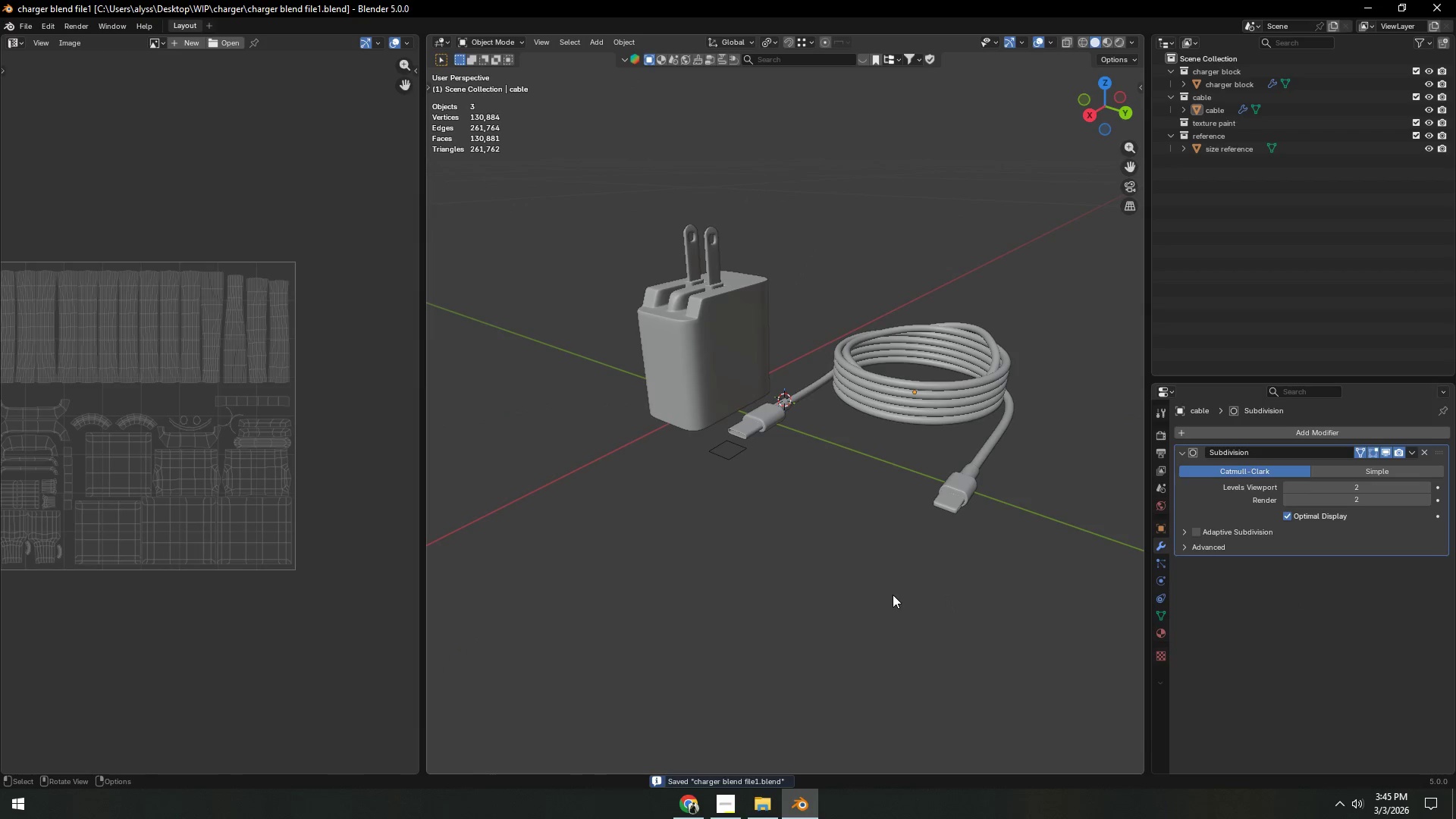 
key(Control+S)
 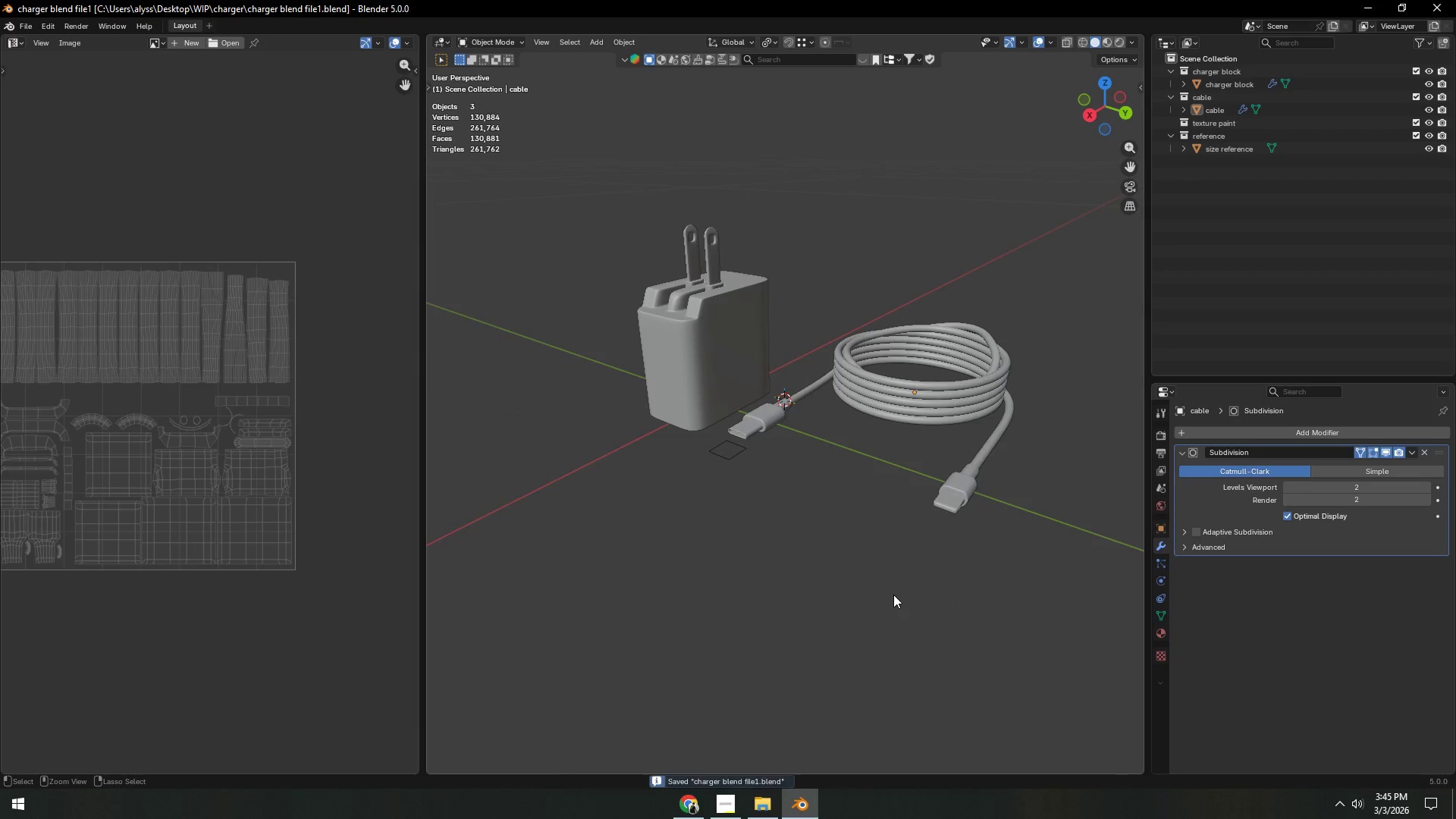 
scroll: coordinate [855, 564], scroll_direction: down, amount: 5.0
 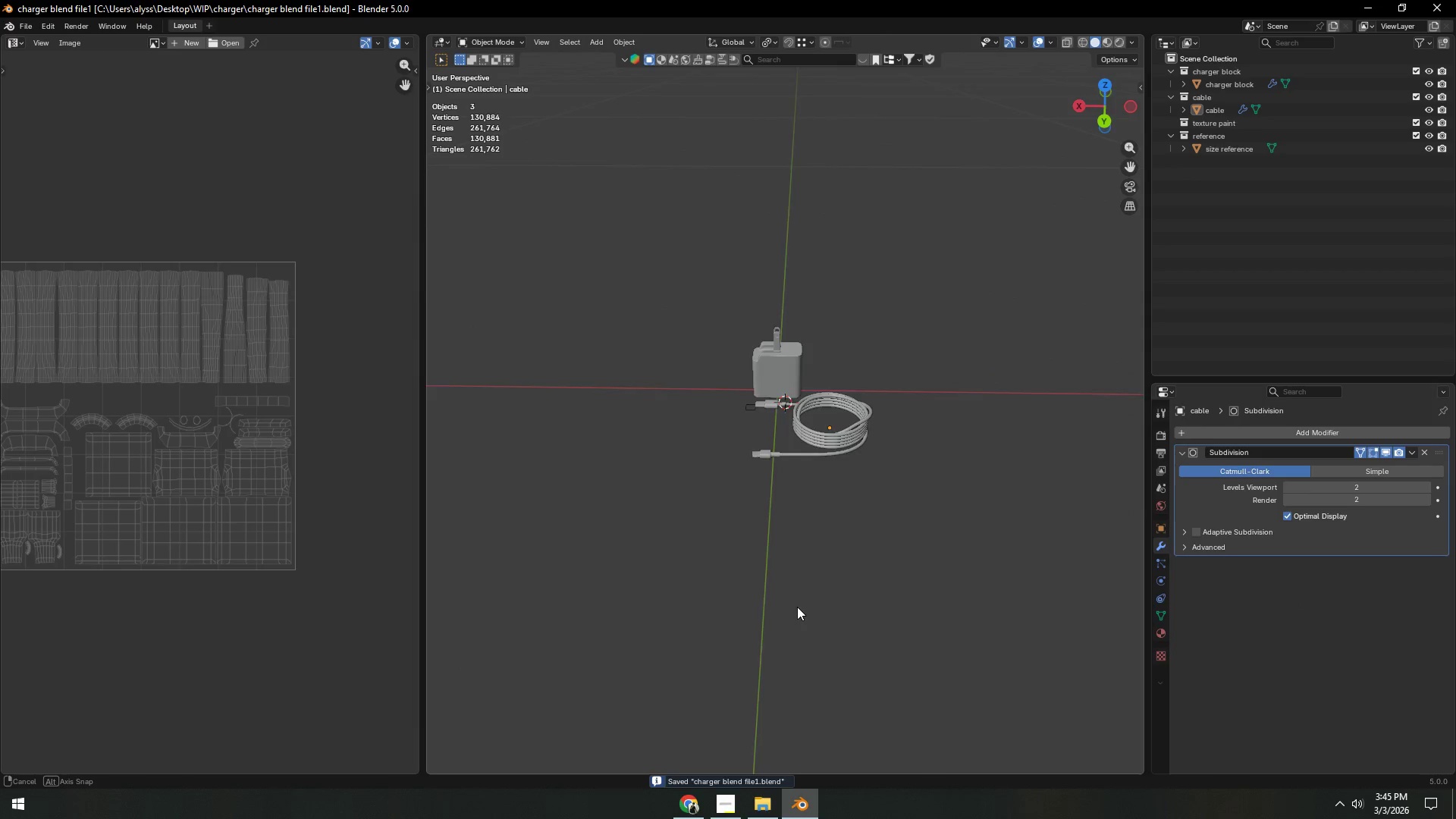 
scroll: coordinate [782, 623], scroll_direction: up, amount: 5.0
 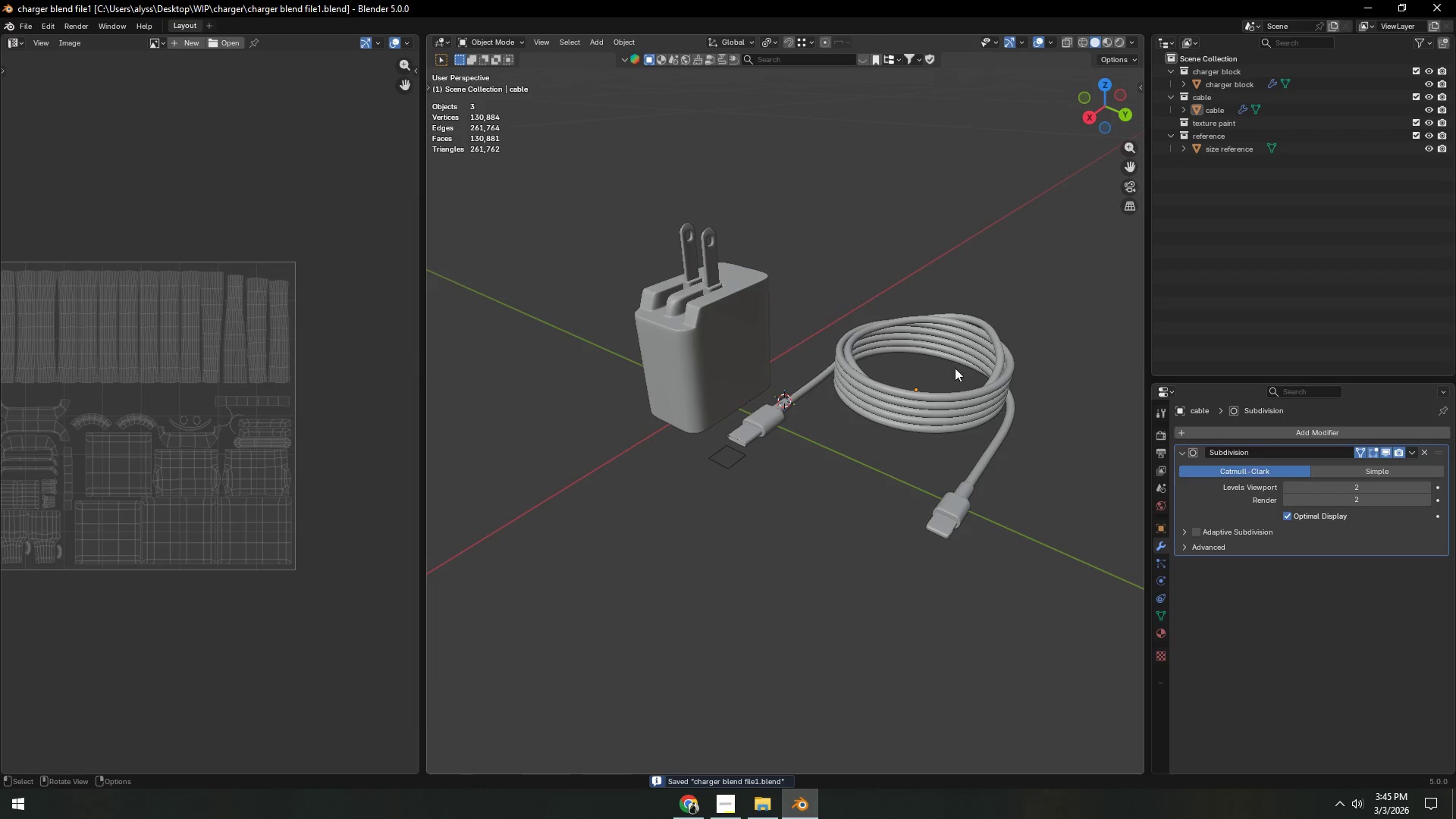 
key(Control+S)
 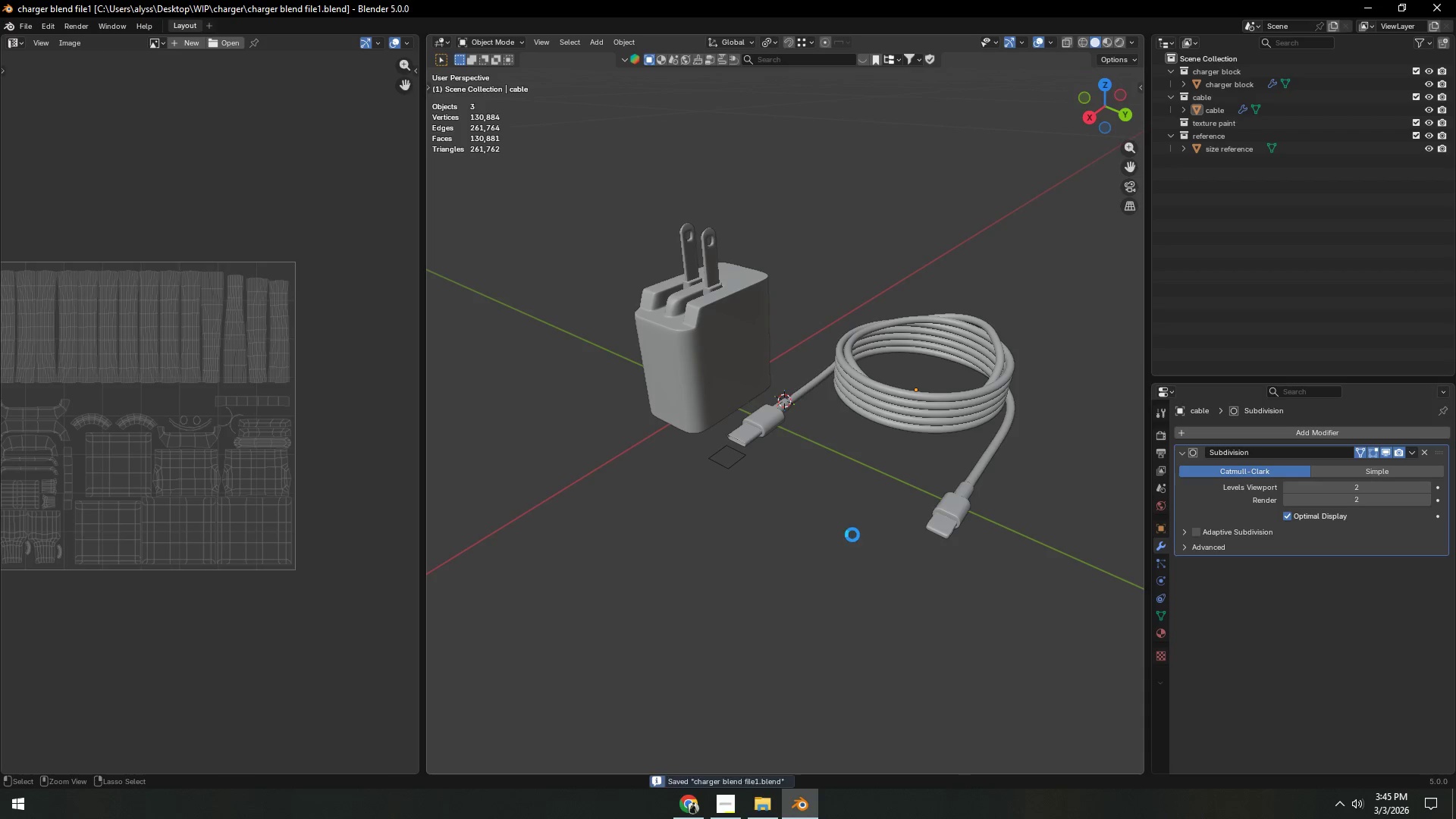 
key(Control+S)
 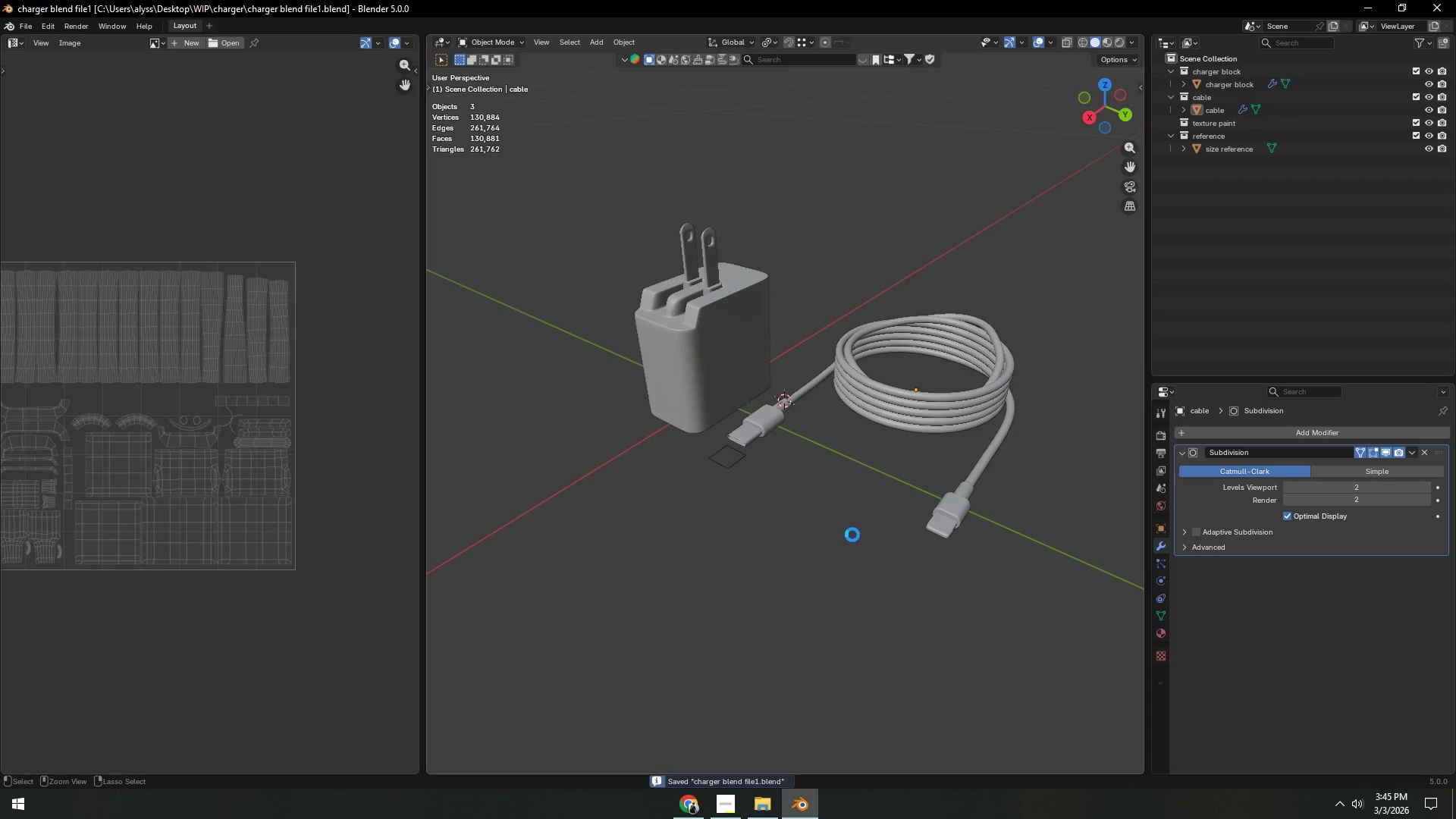 
key(Control+S)
 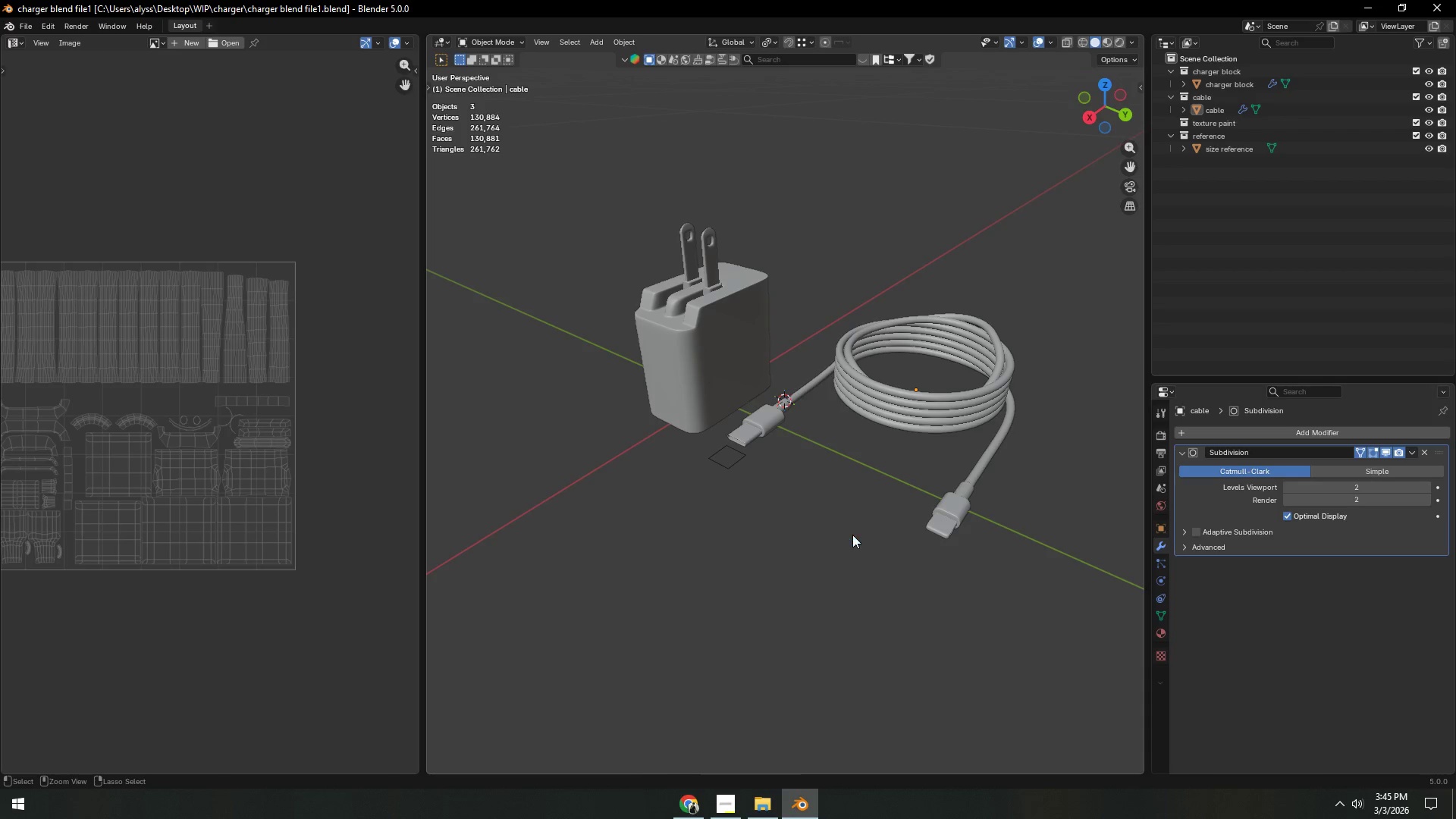 
key(Control+S)
 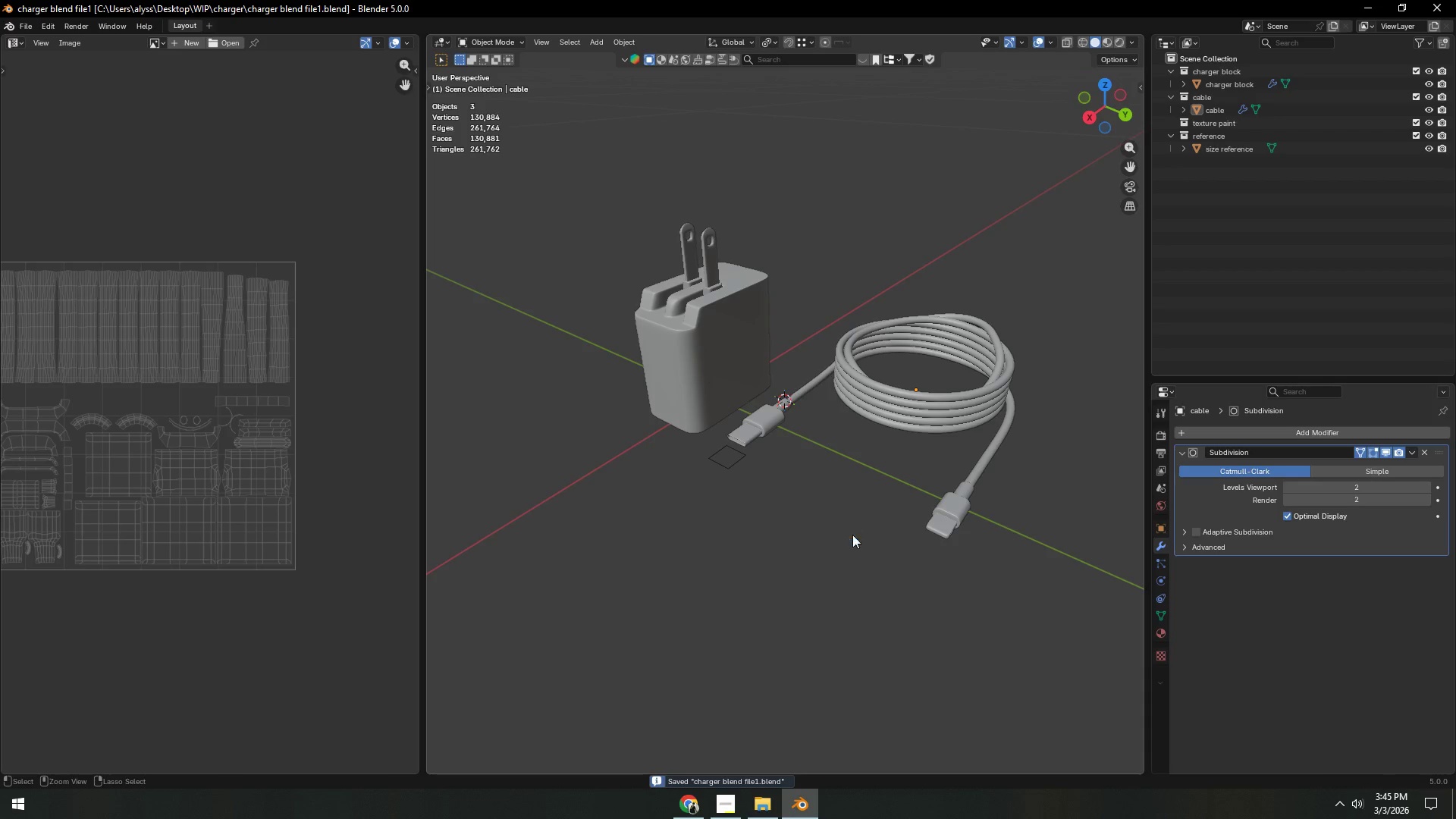 
key(Control+S)
 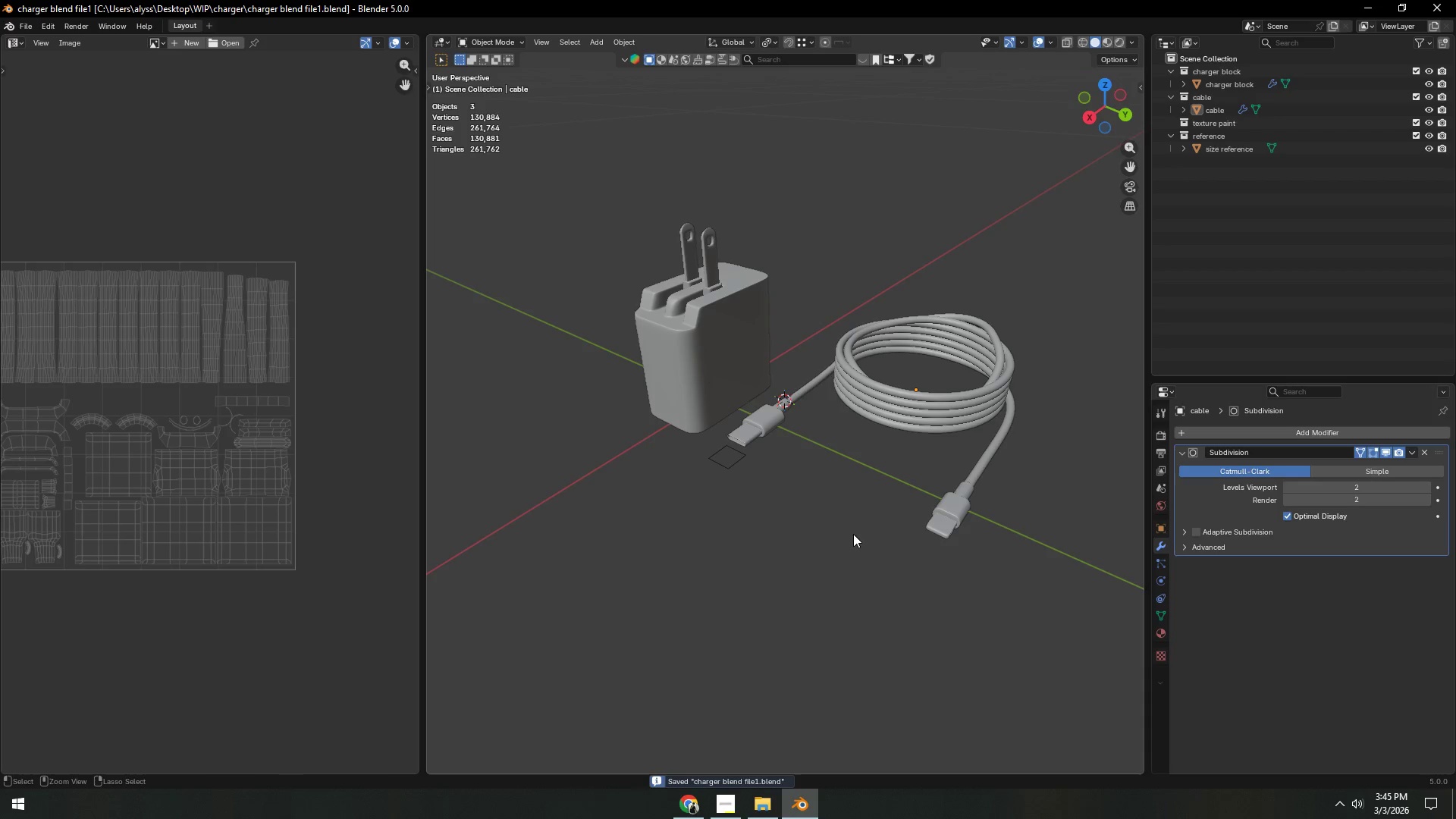 
key(Control+S)
 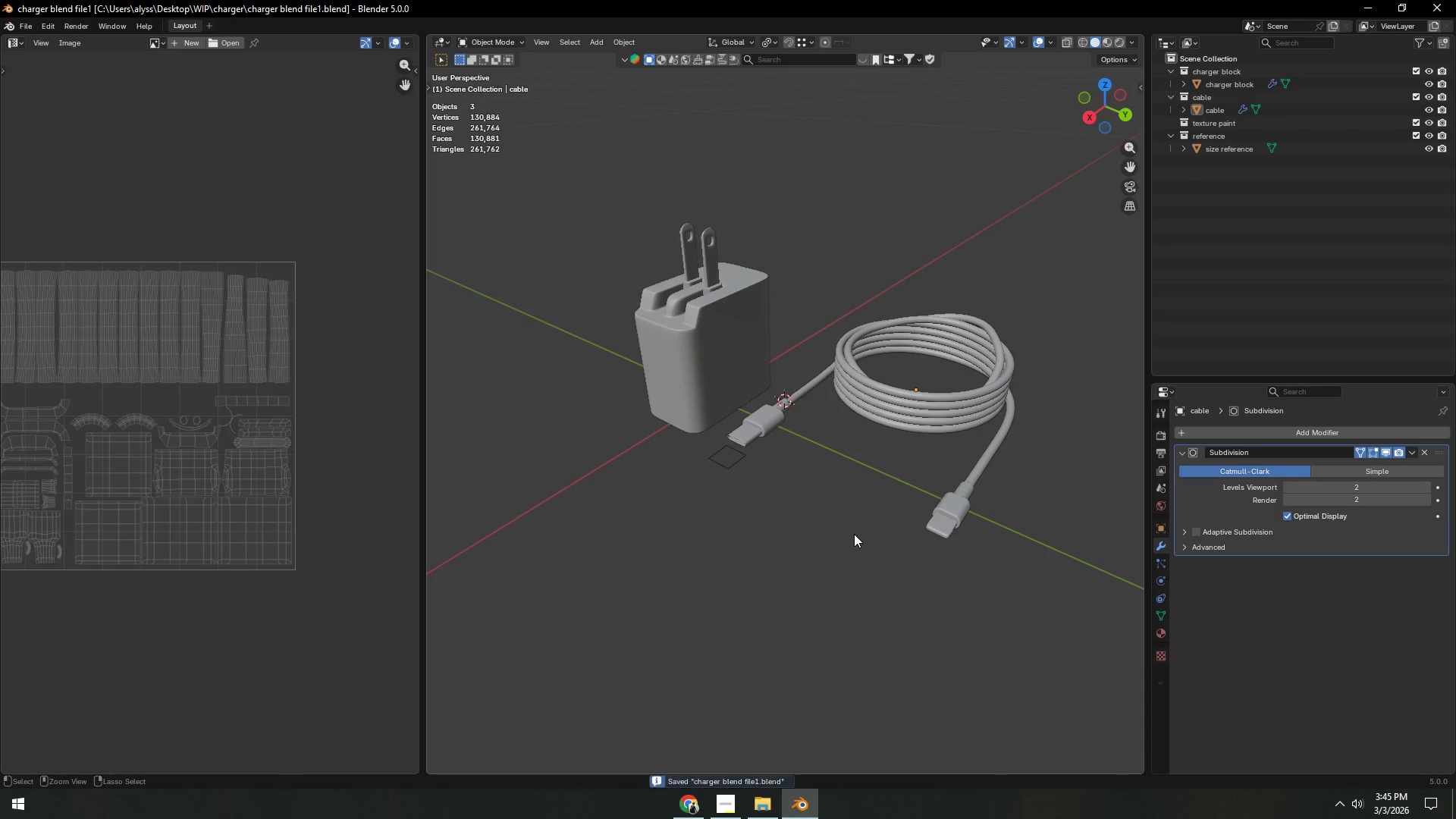 
key(Control+S)
 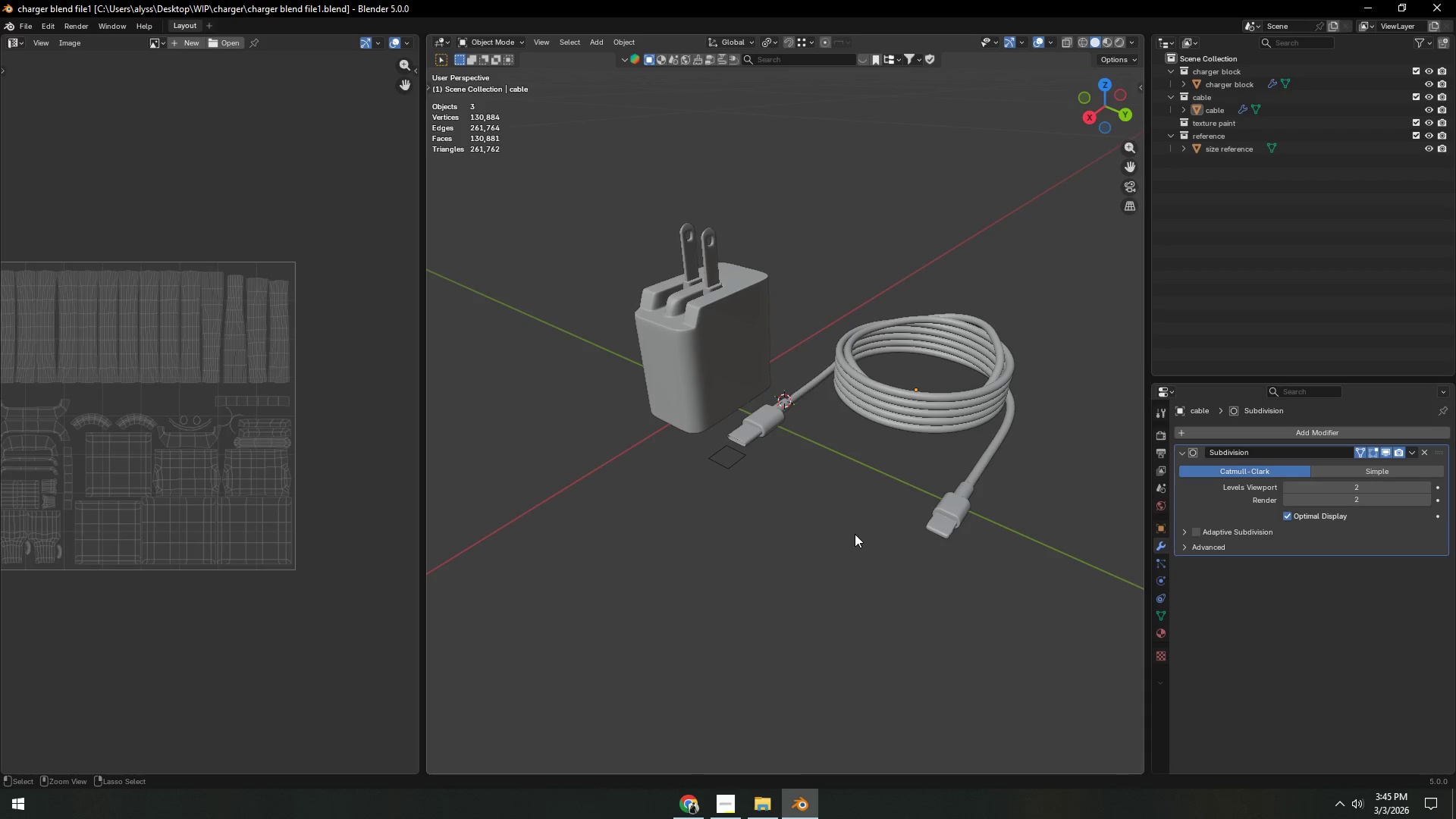 
key(Control+S)
 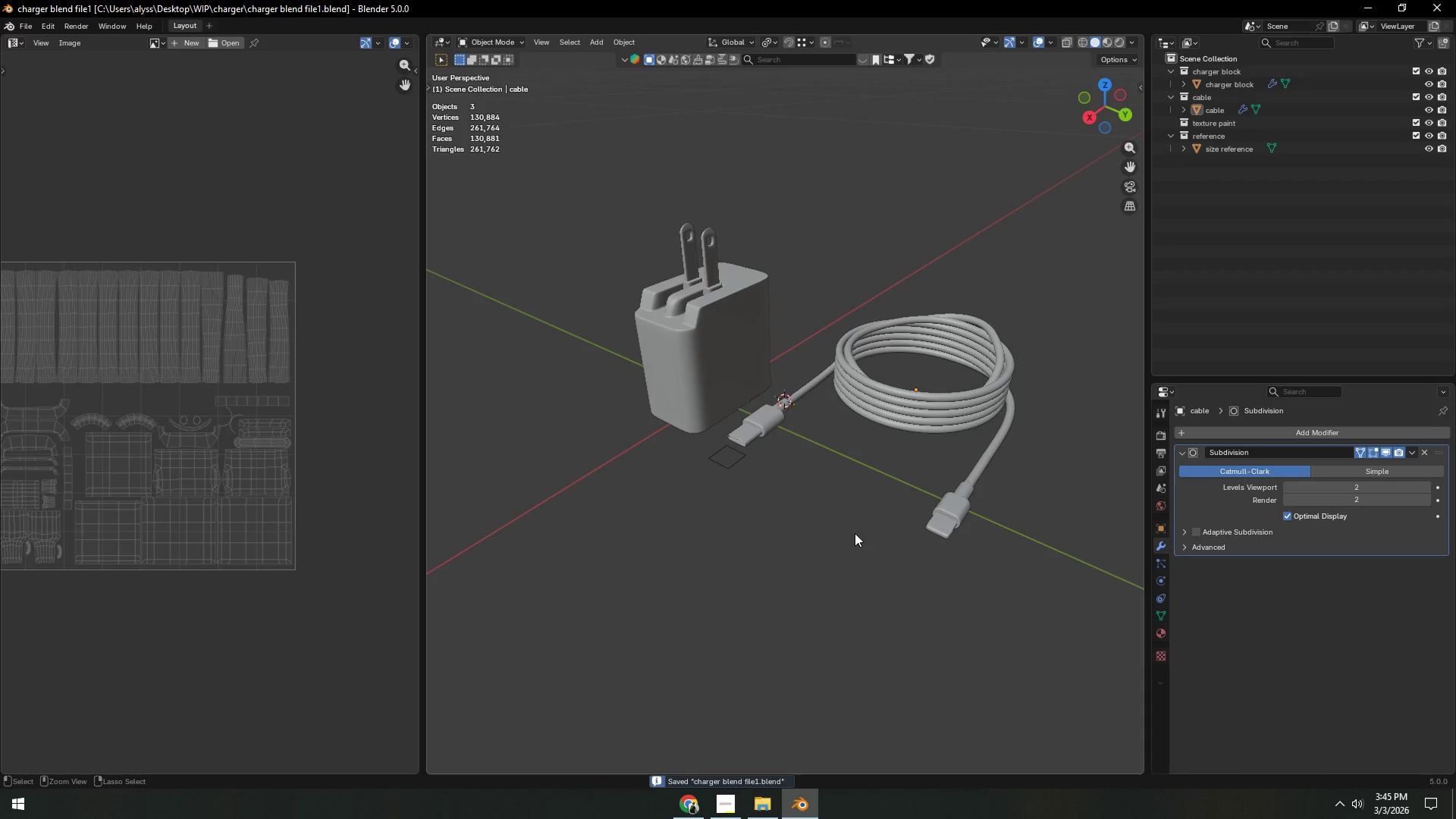 
key(Control+S)
 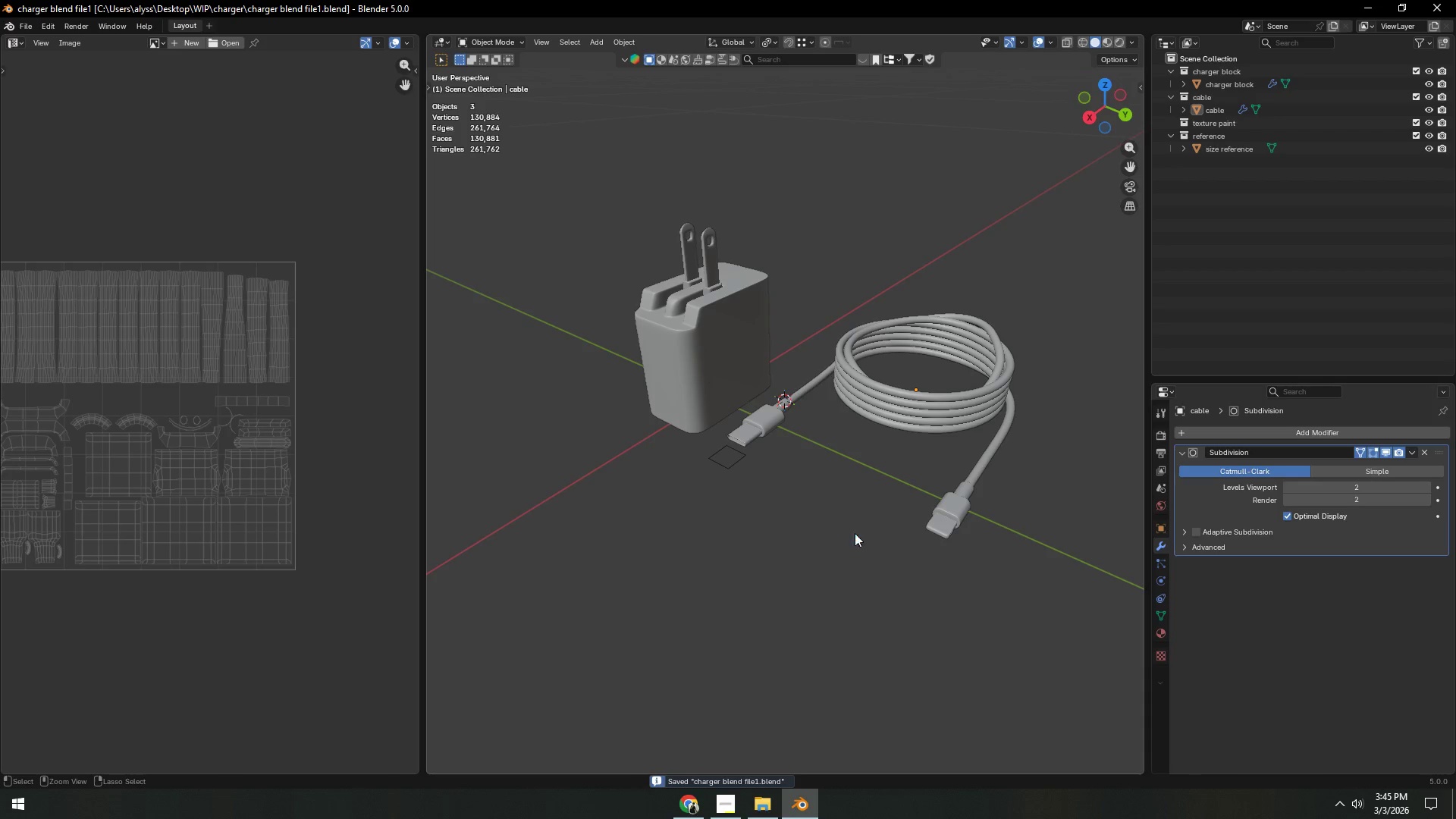 
key(Control+S)
 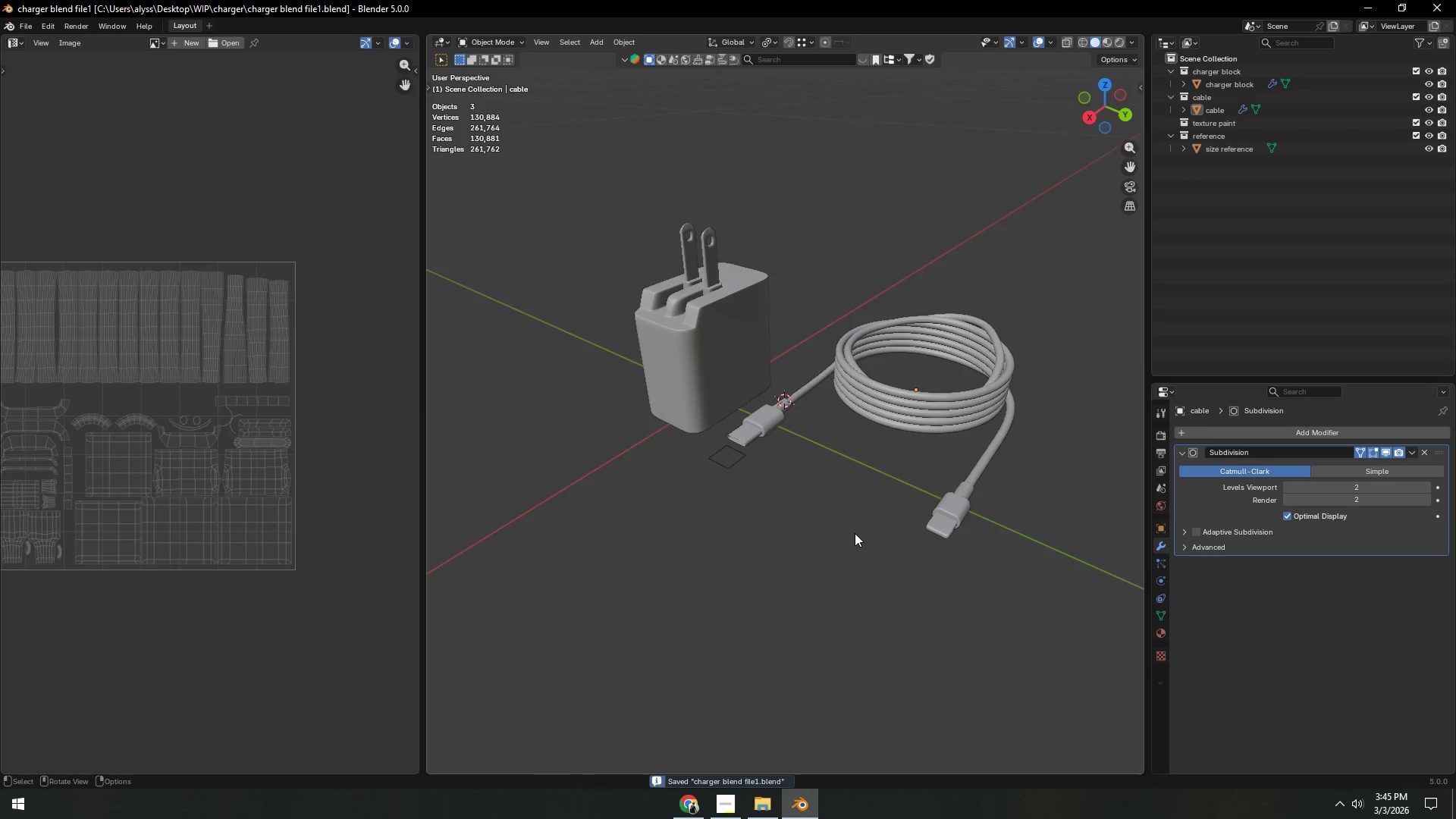 
scroll: coordinate [855, 533], scroll_direction: down, amount: 5.0
 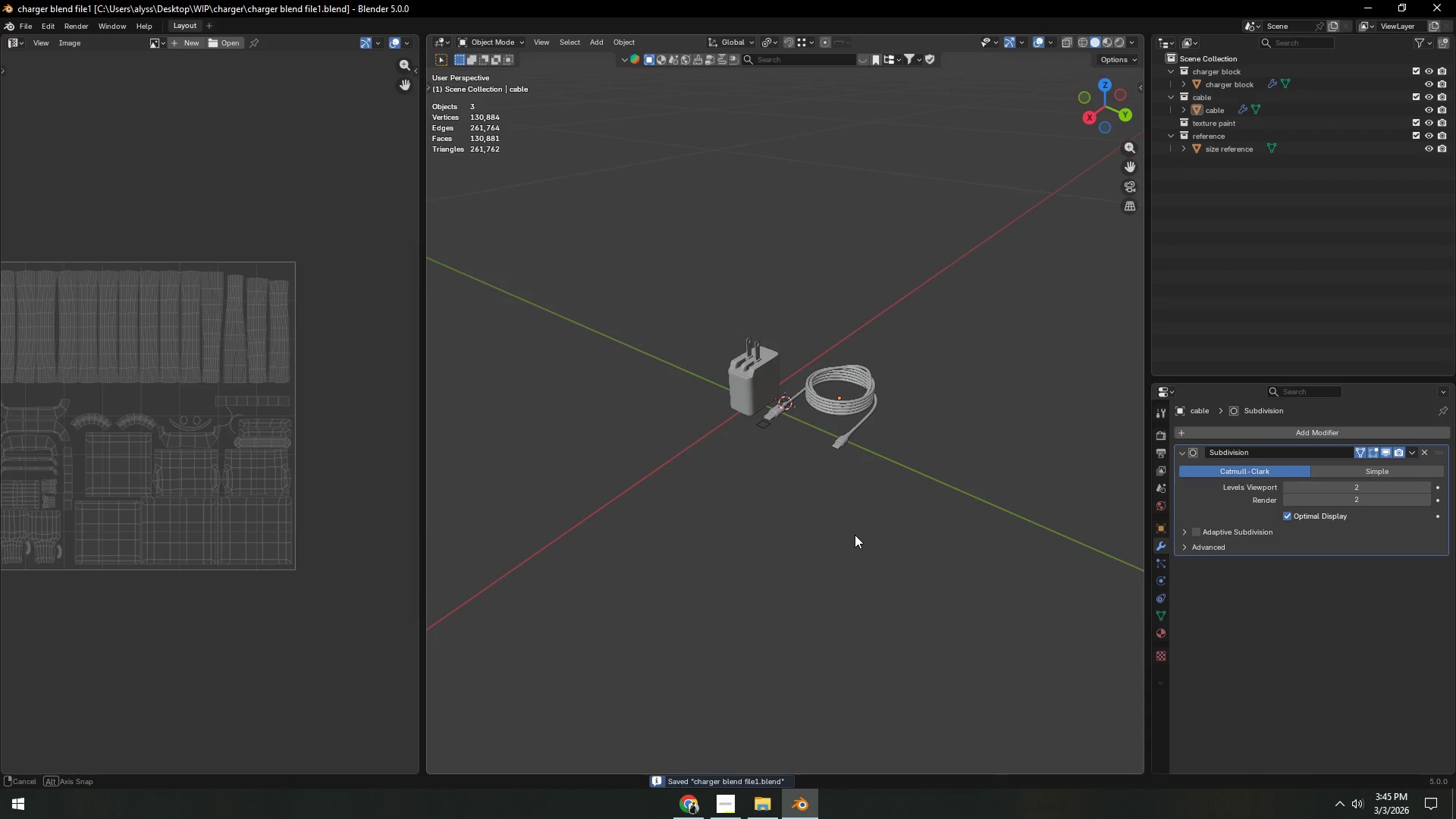 
hold_key(key=ShiftLeft, duration=0.34)
 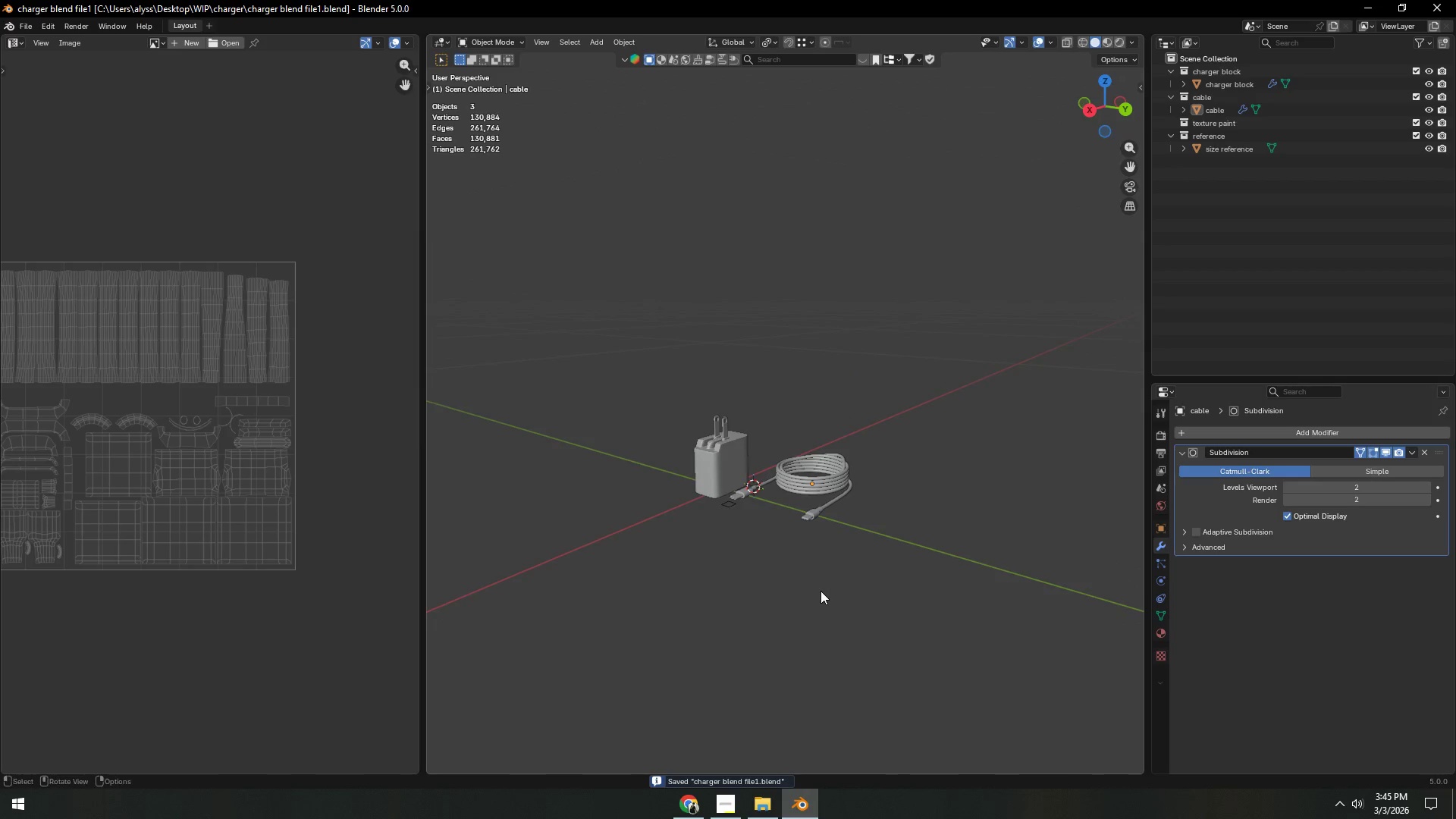 
scroll: coordinate [821, 591], scroll_direction: up, amount: 3.0
 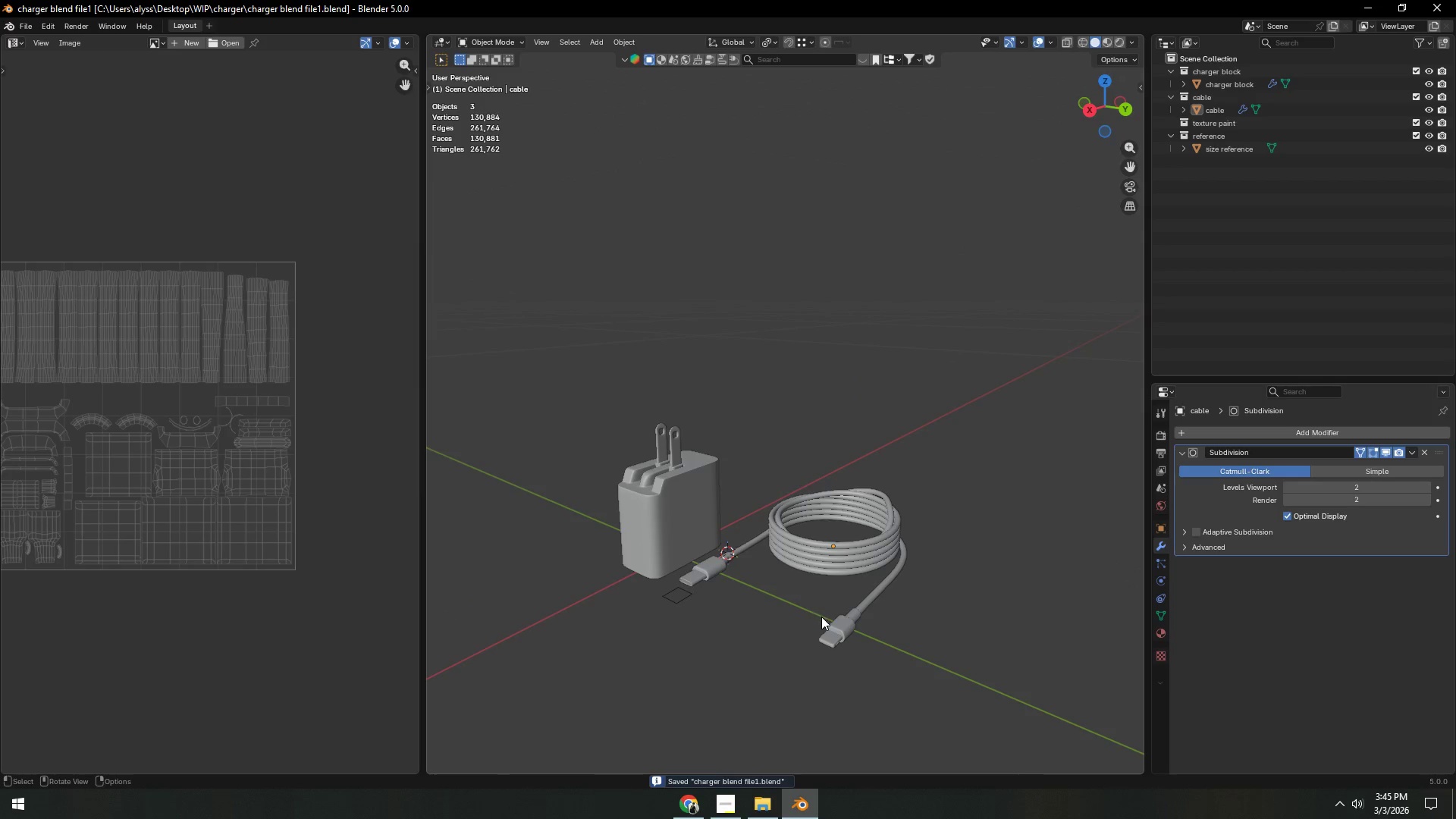 
hold_key(key=ShiftLeft, duration=0.45)
 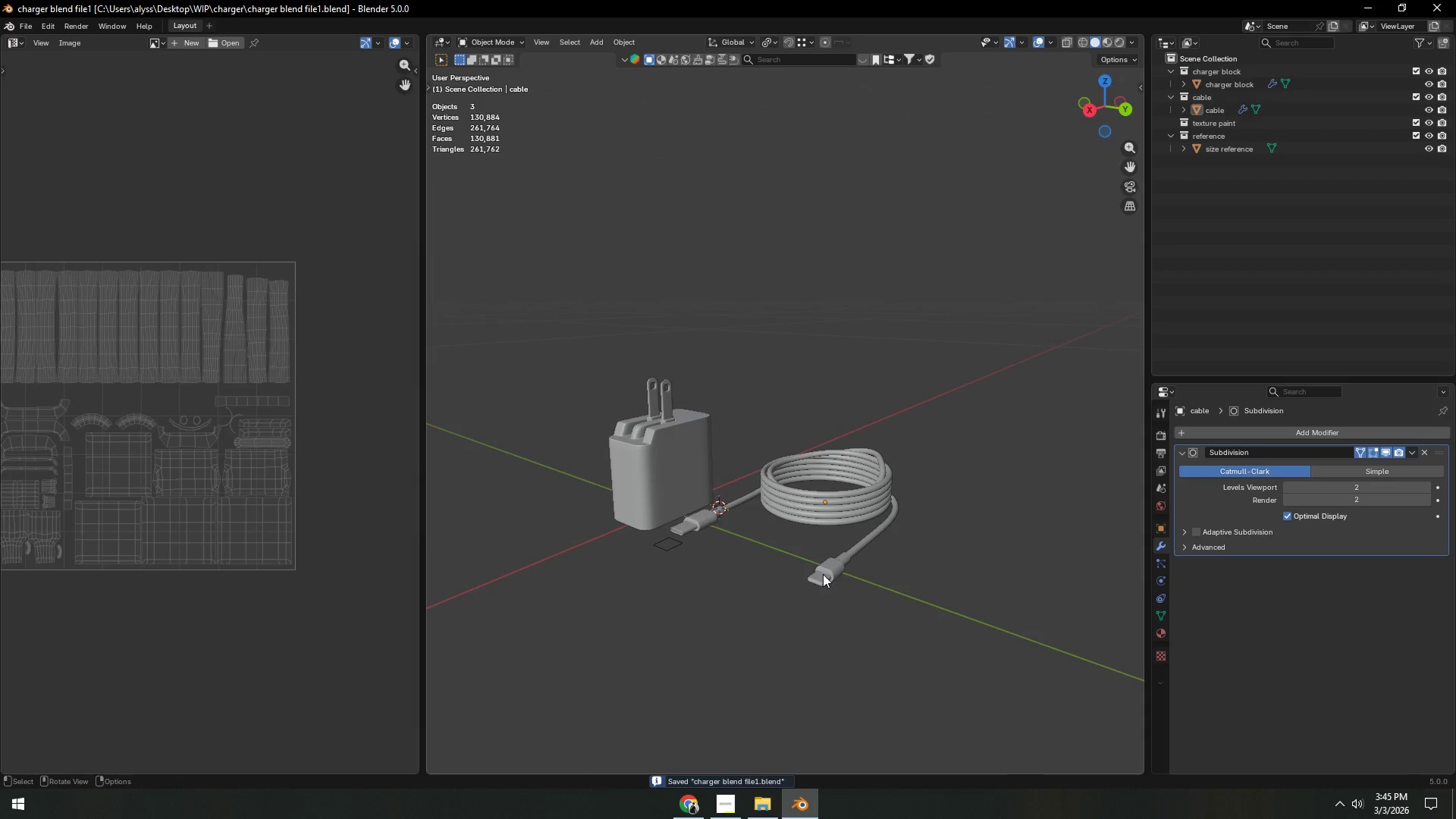 
left_click([825, 573])
 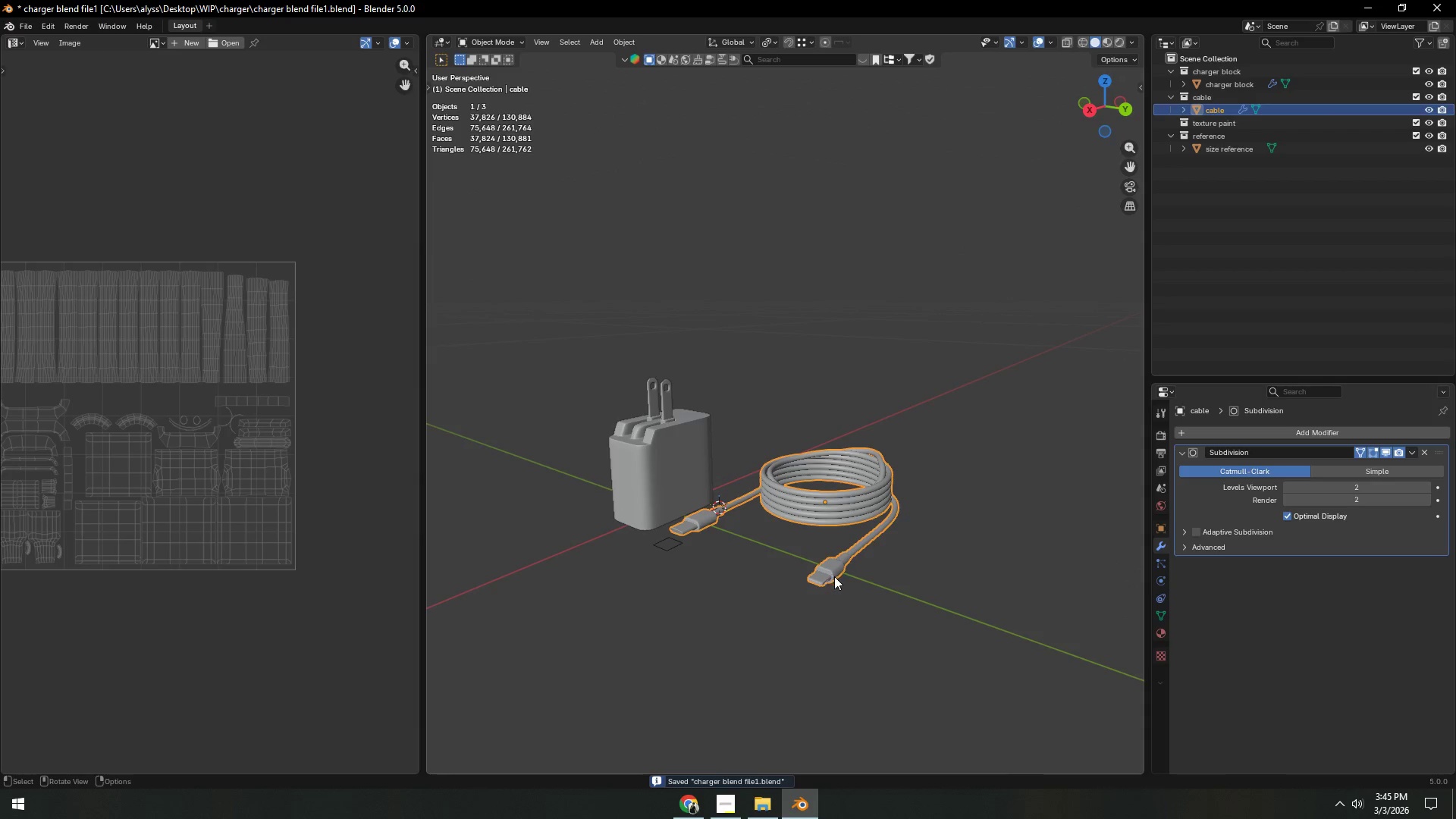 
key(Tab)
 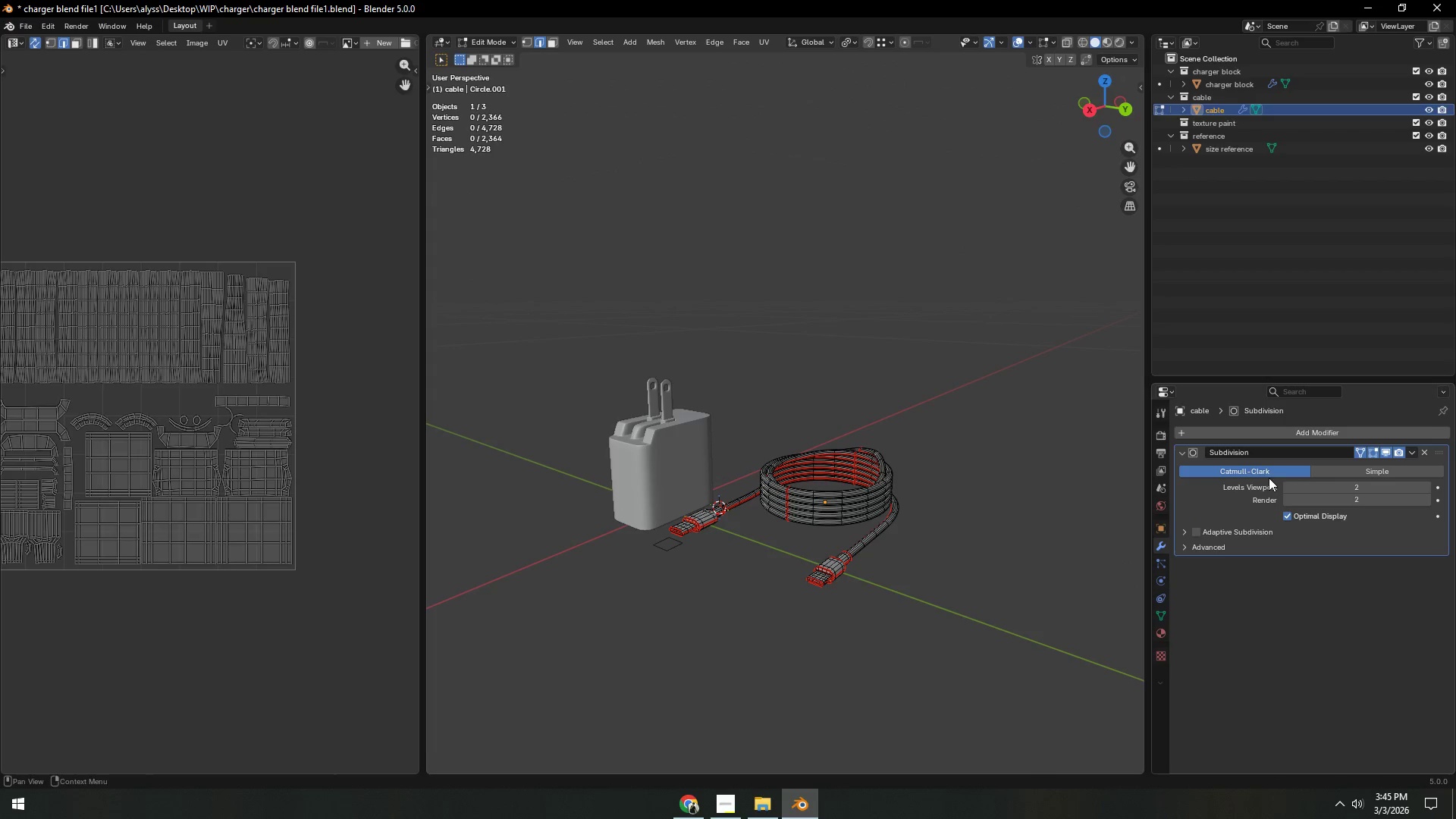 
key(Shift+ShiftLeft)
 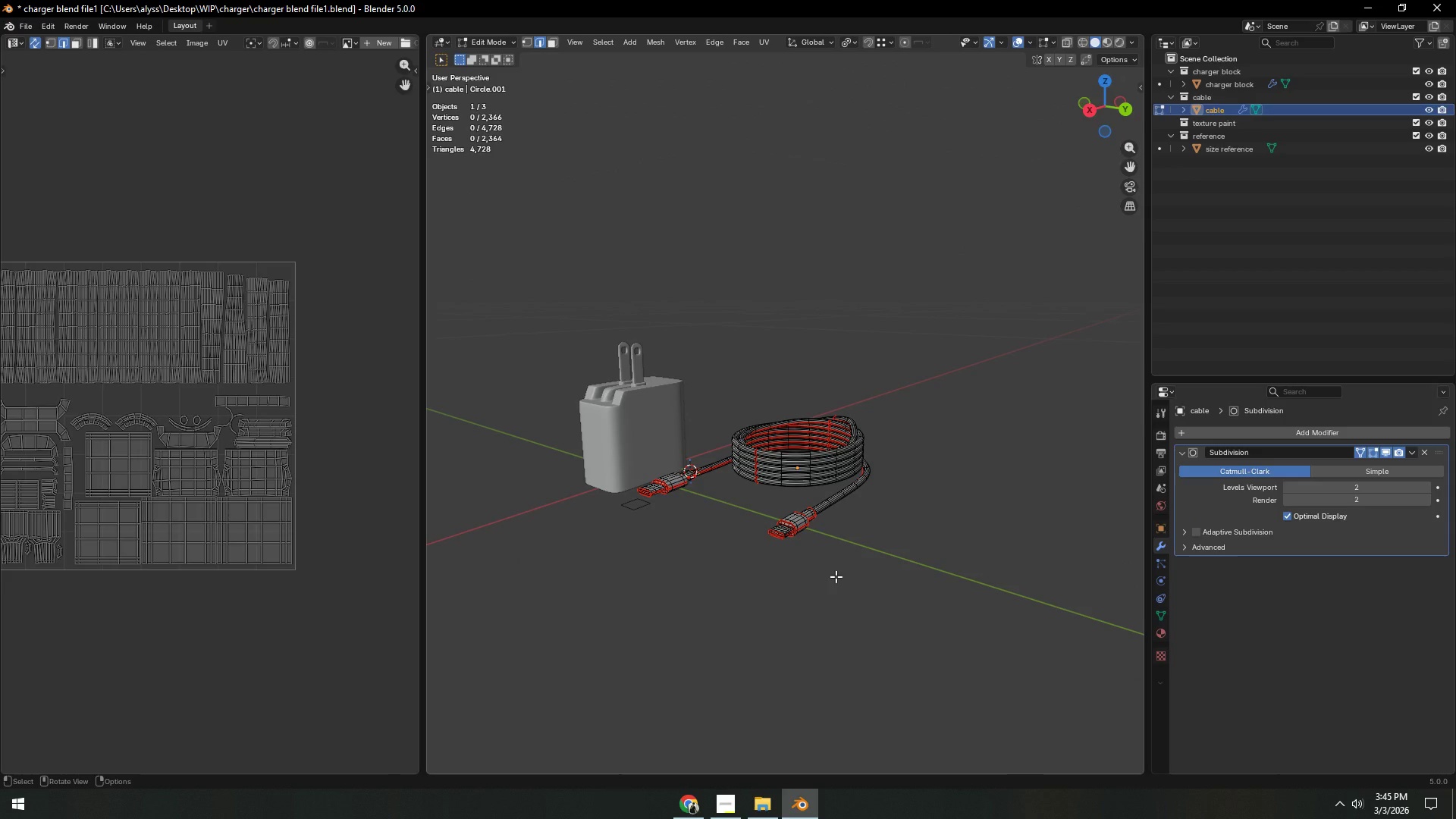 
key(2)
 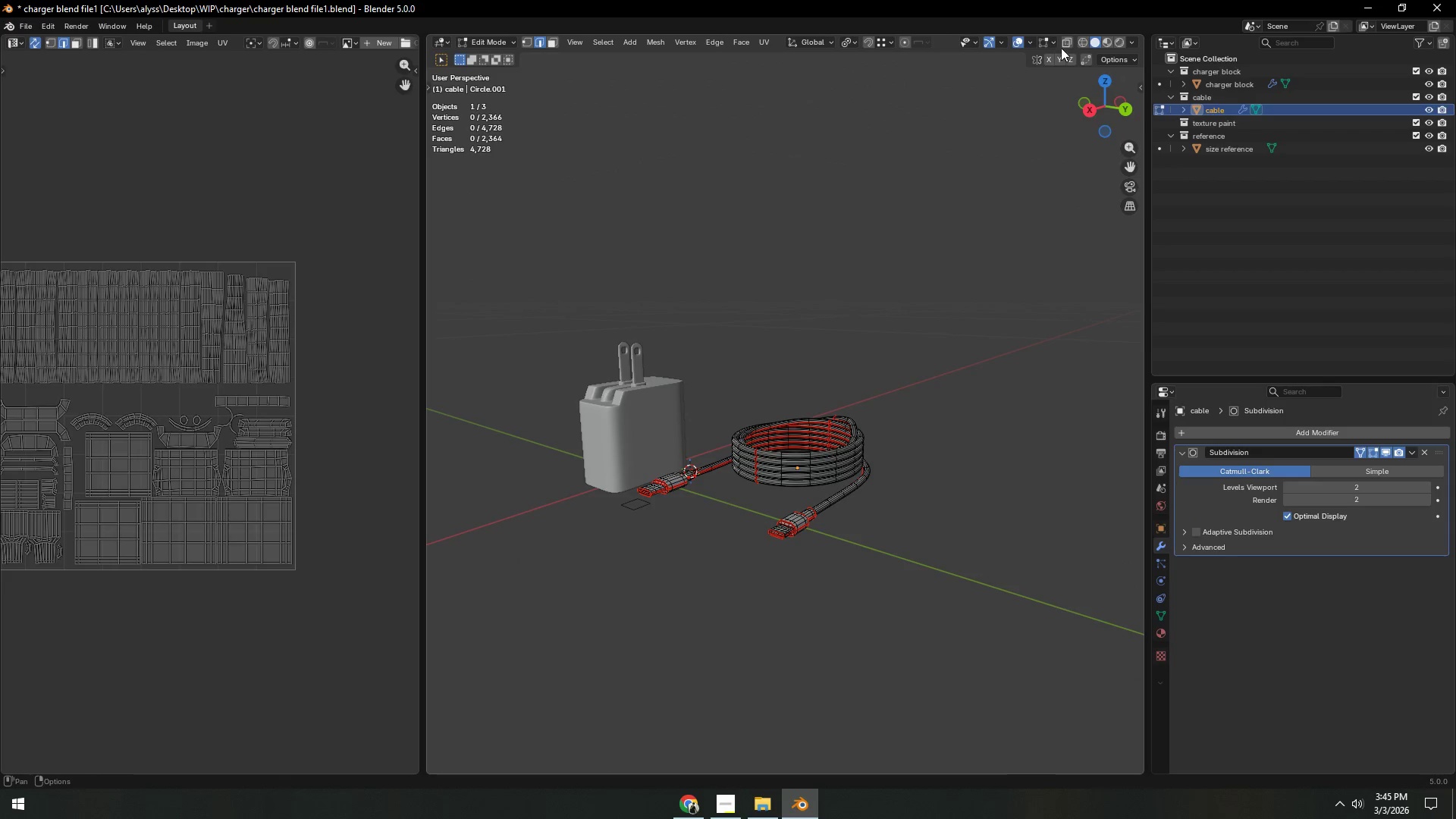 
left_click([1054, 42])
 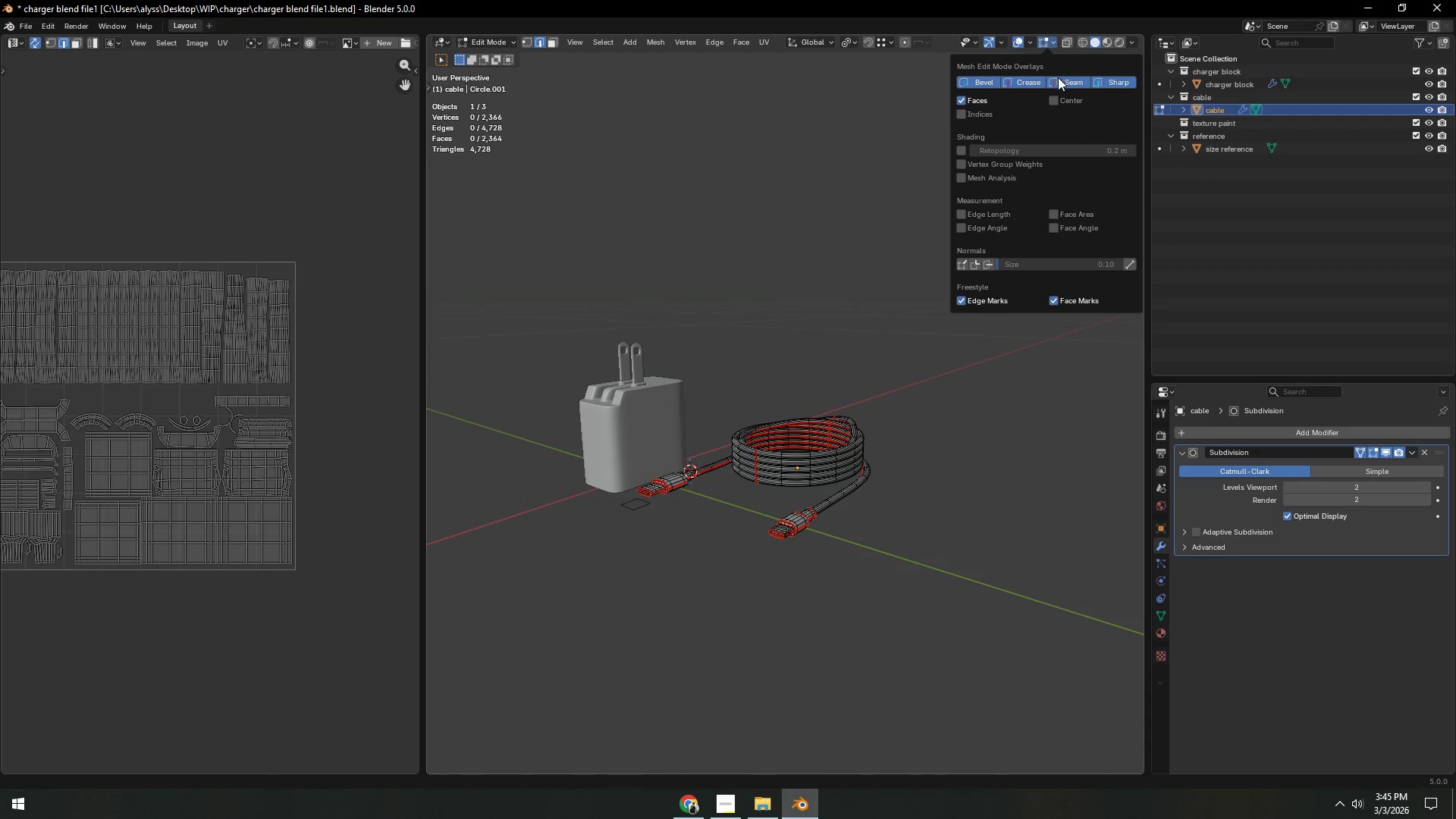 
left_click([1058, 80])
 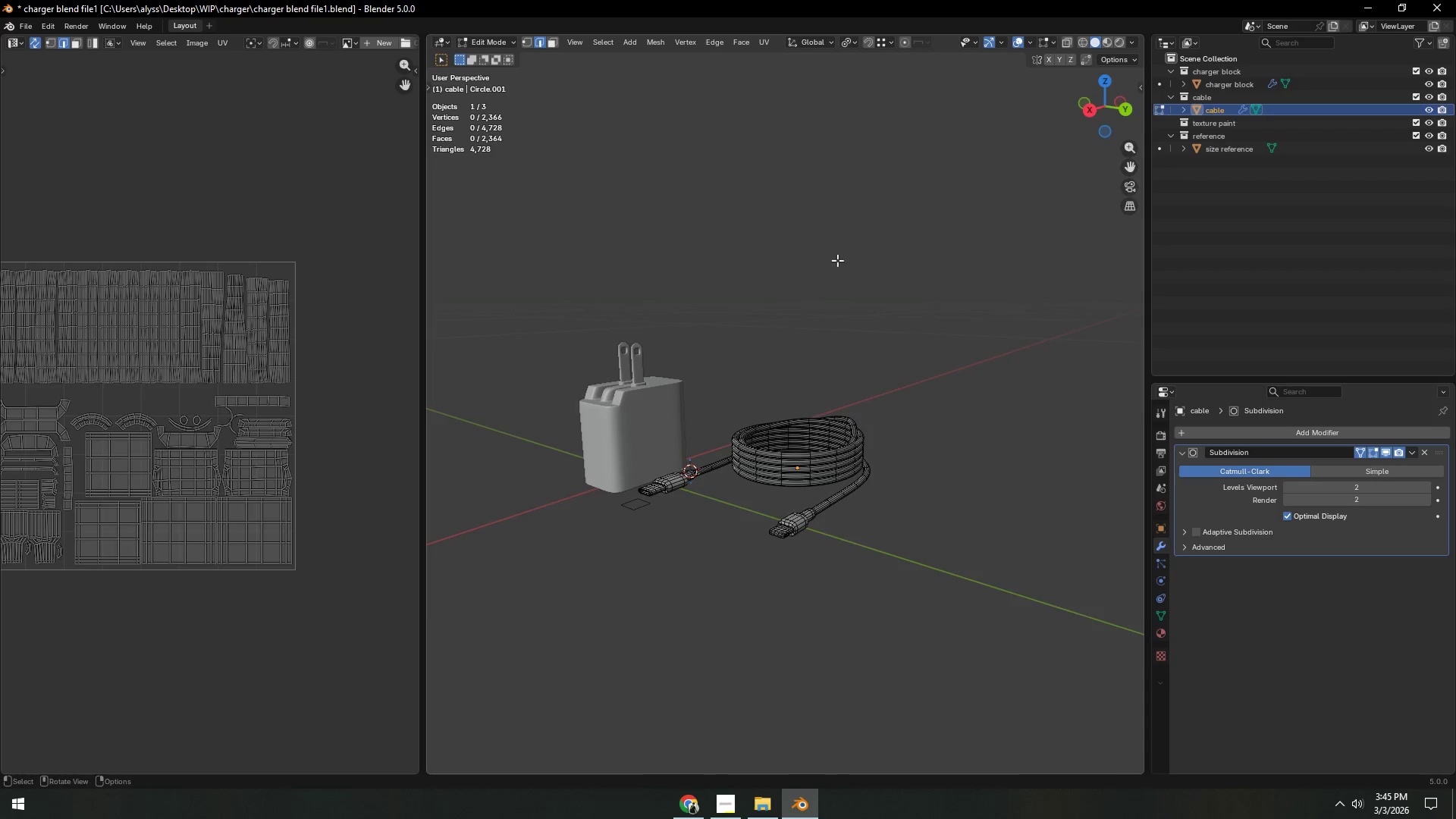 
hold_key(key=ShiftLeft, duration=0.36)
 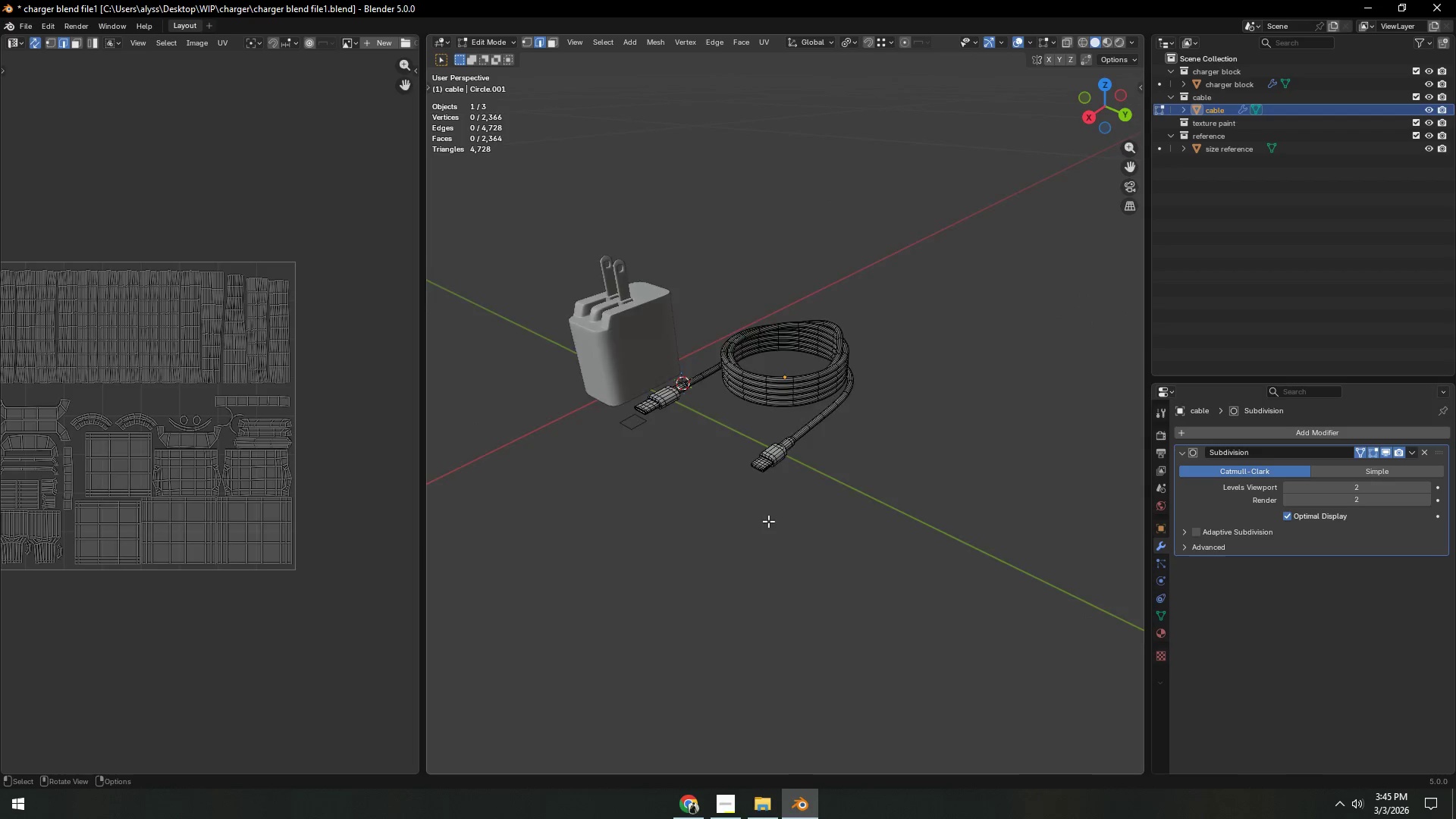 
scroll: coordinate [769, 522], scroll_direction: up, amount: 5.0
 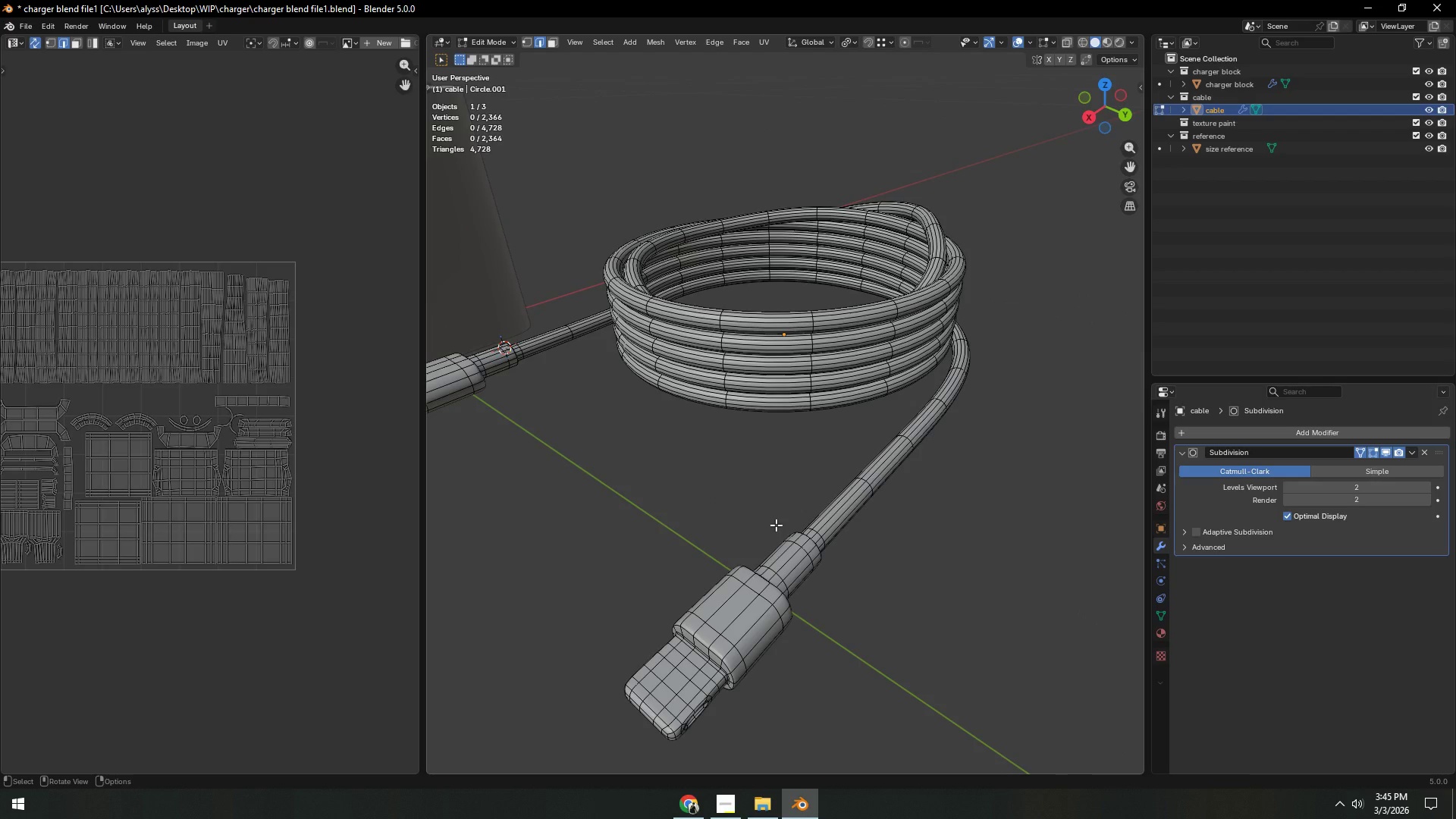 
scroll: coordinate [776, 525], scroll_direction: down, amount: 2.0
 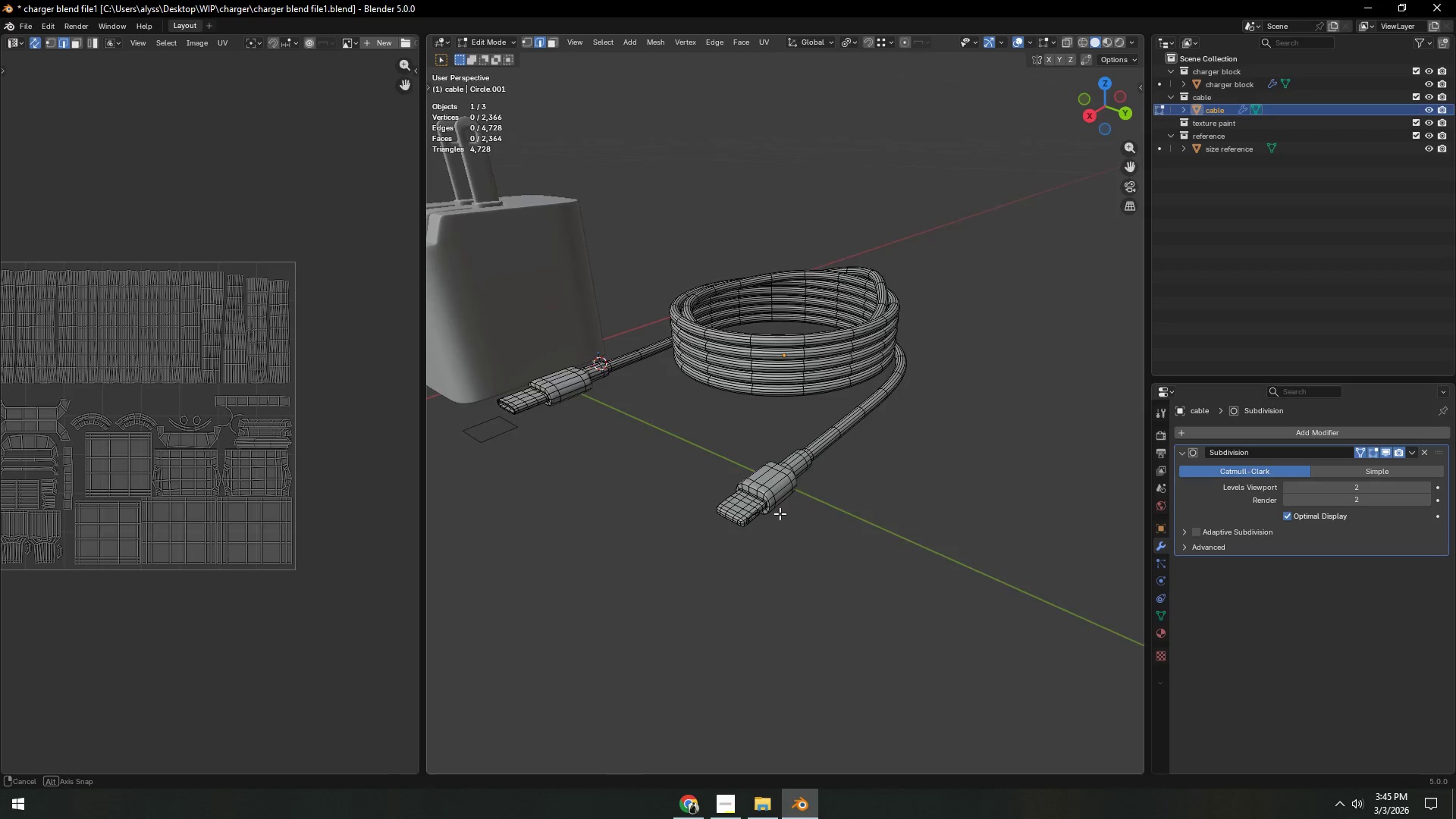 
hold_key(key=ShiftLeft, duration=0.5)
 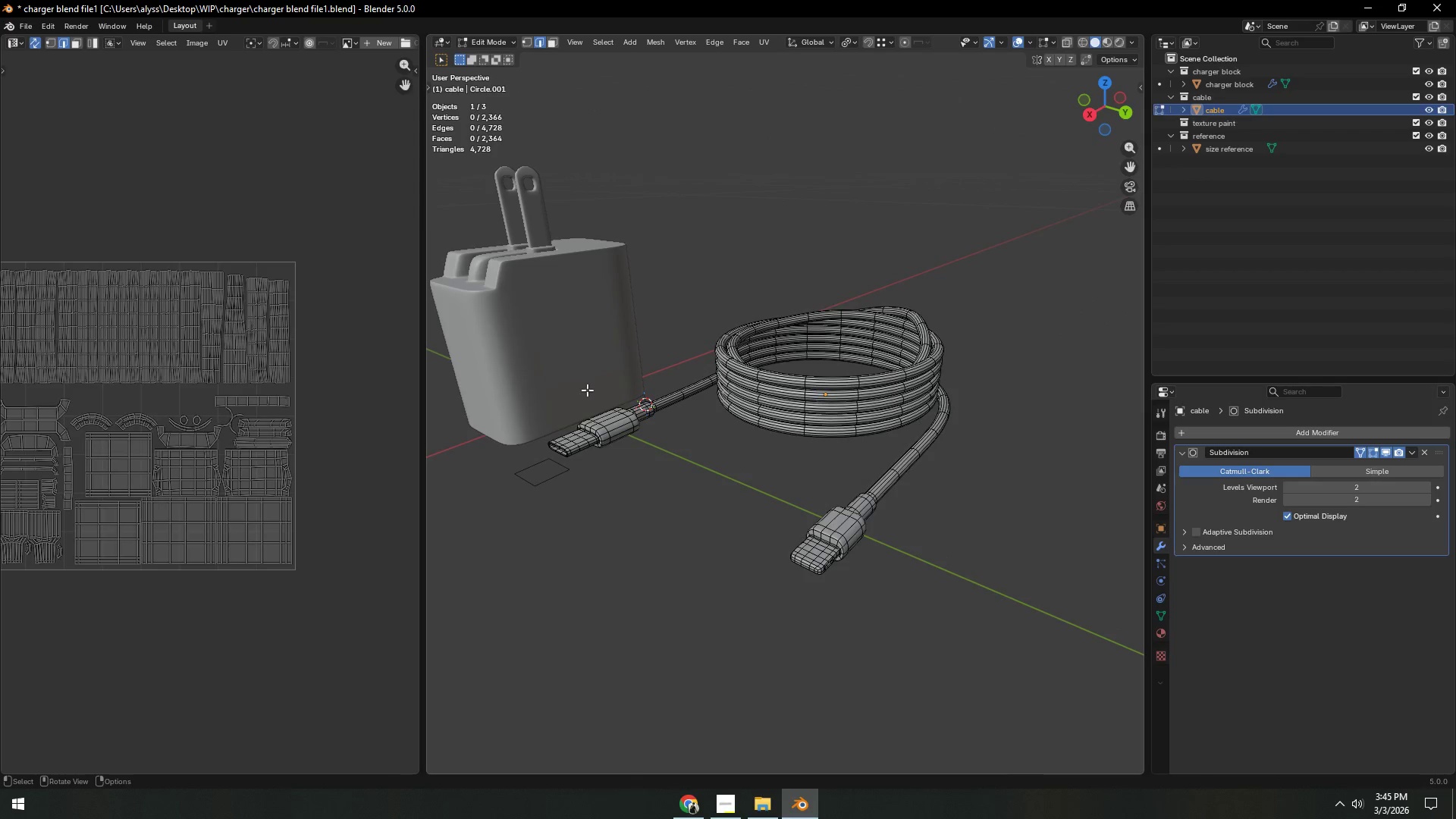 
key(Tab)
 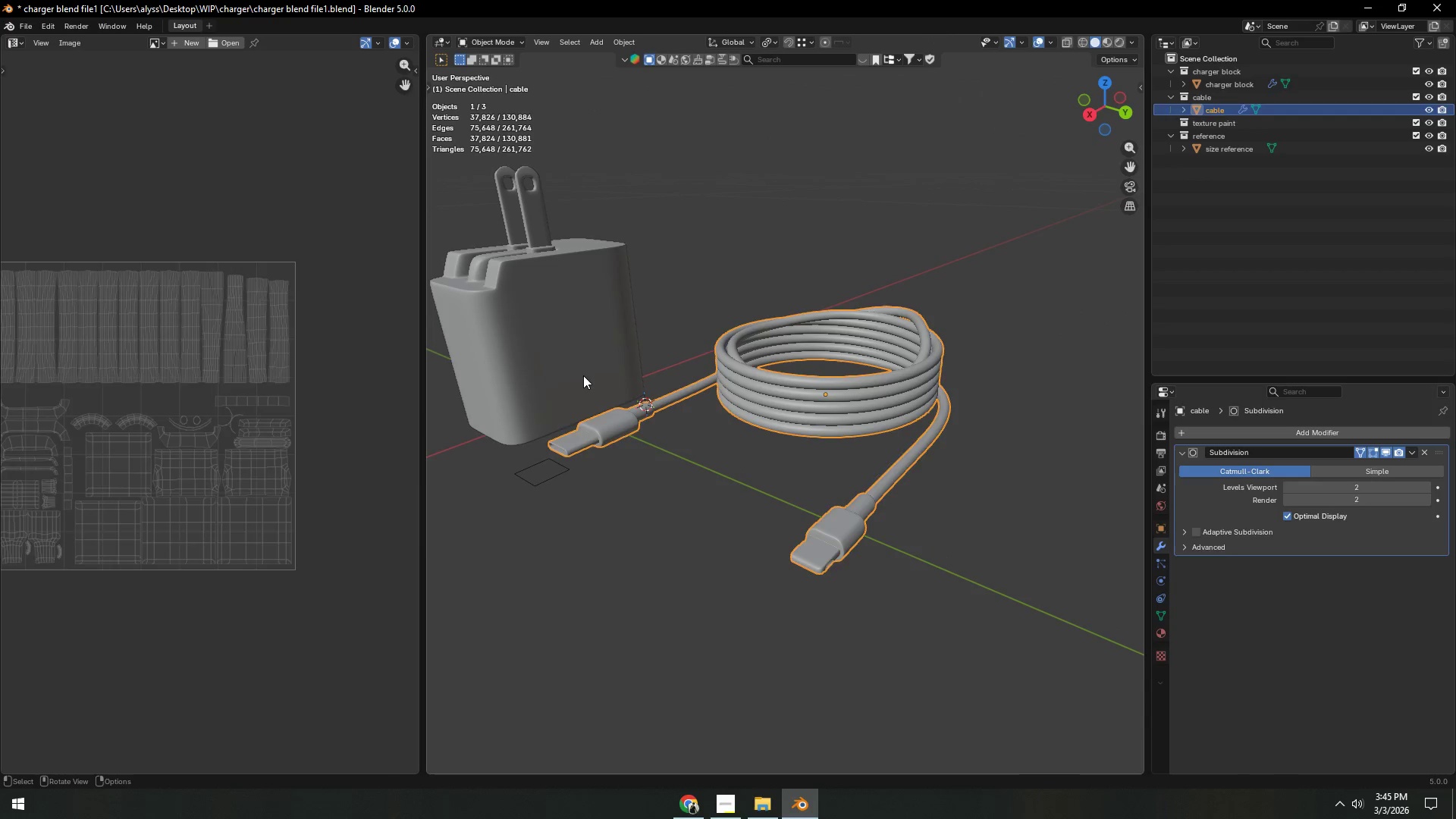 
left_click([583, 375])
 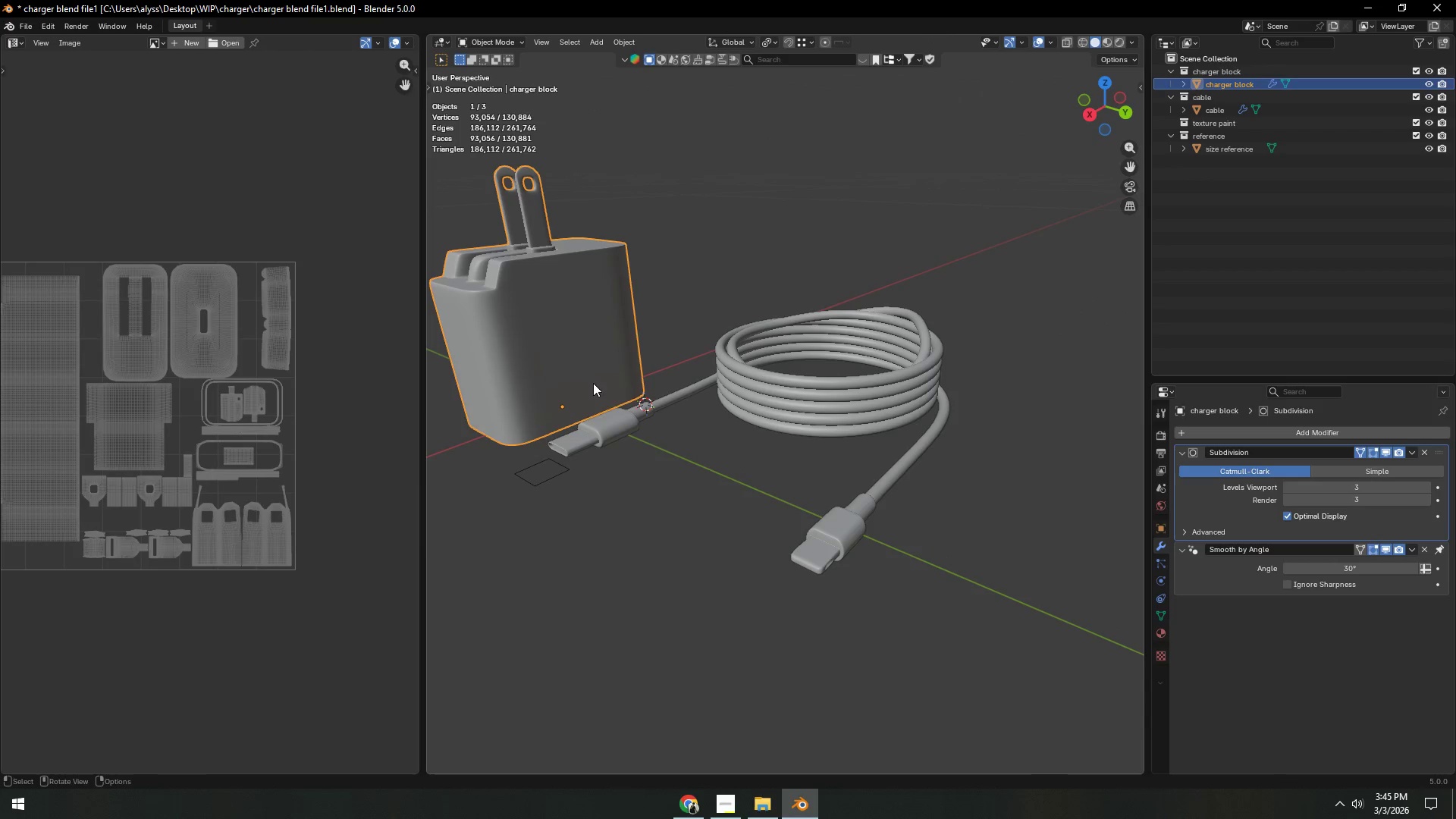 
hold_key(key=ShiftLeft, duration=0.39)
double_click([633, 426])
 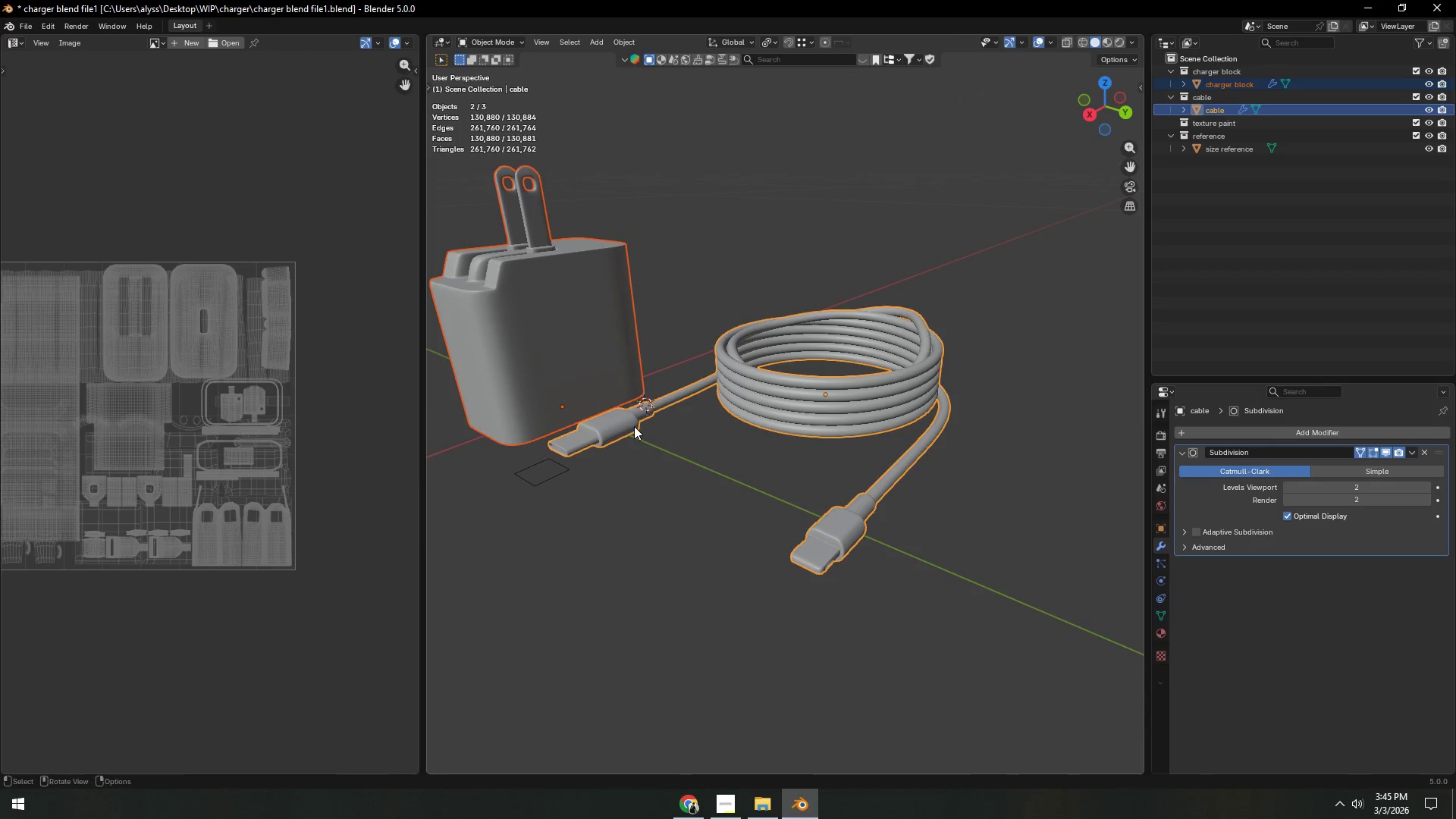 
key(Tab)
 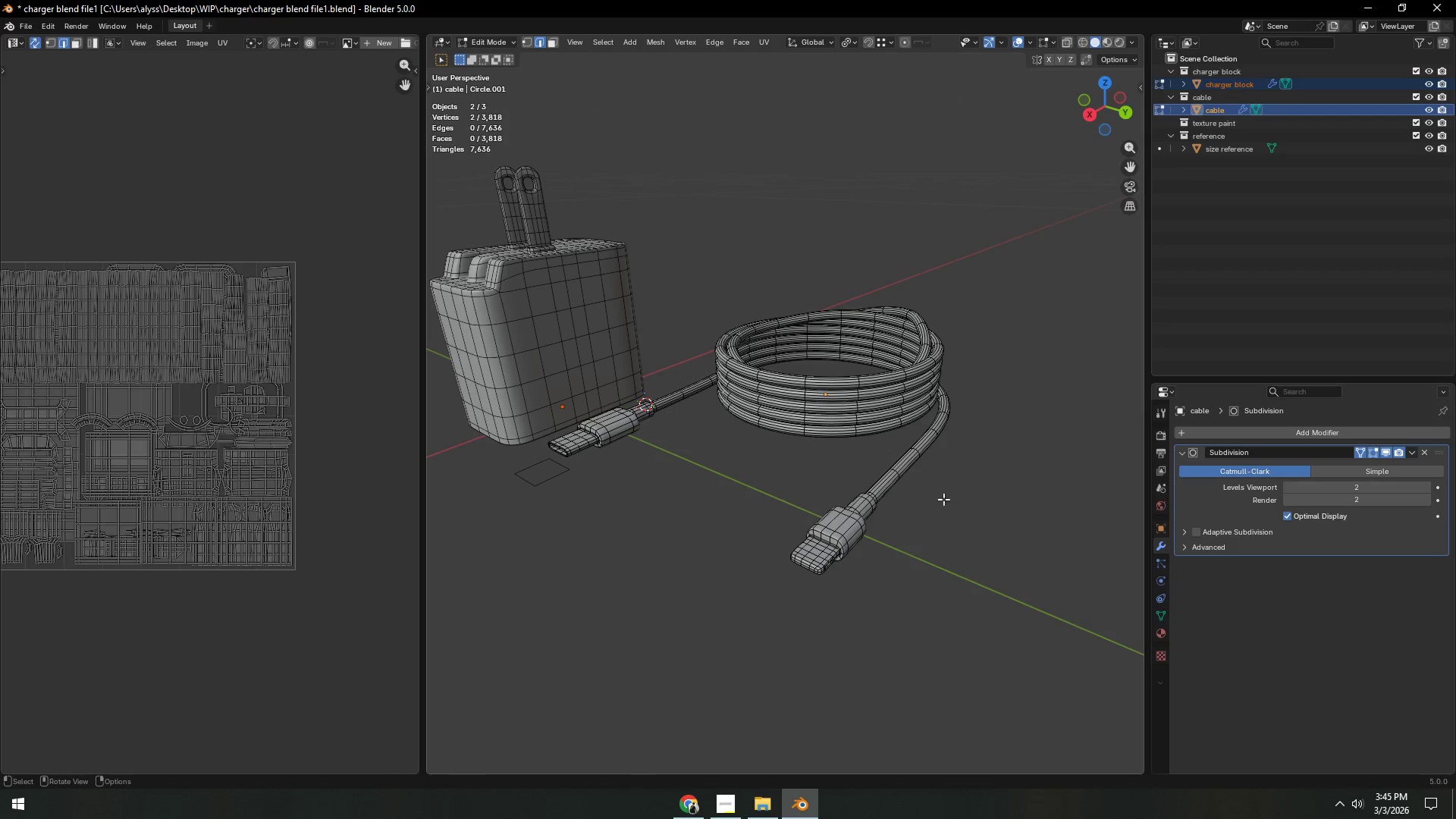 
left_click([993, 510])
 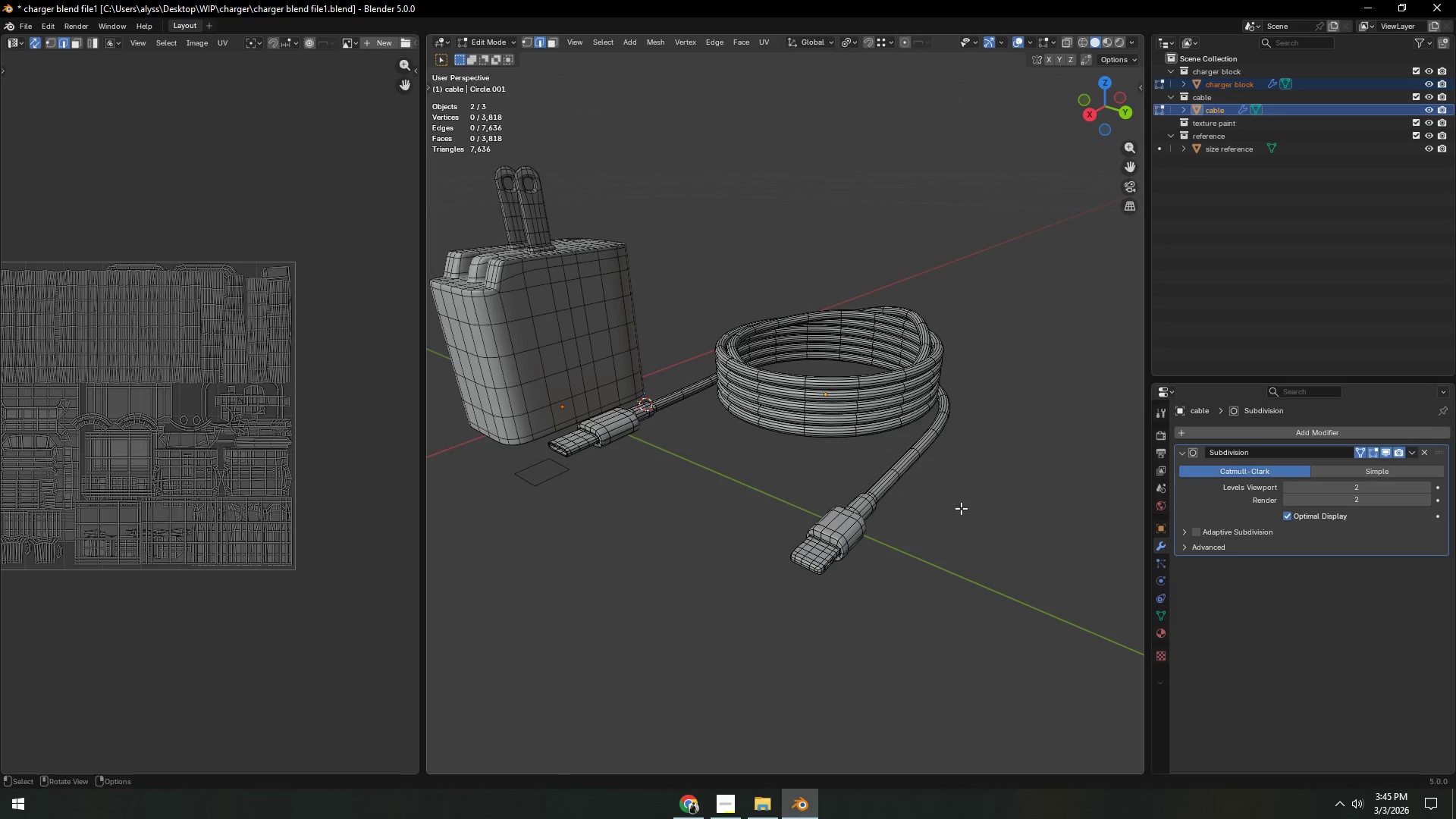 
hold_key(key=ShiftLeft, duration=0.58)
 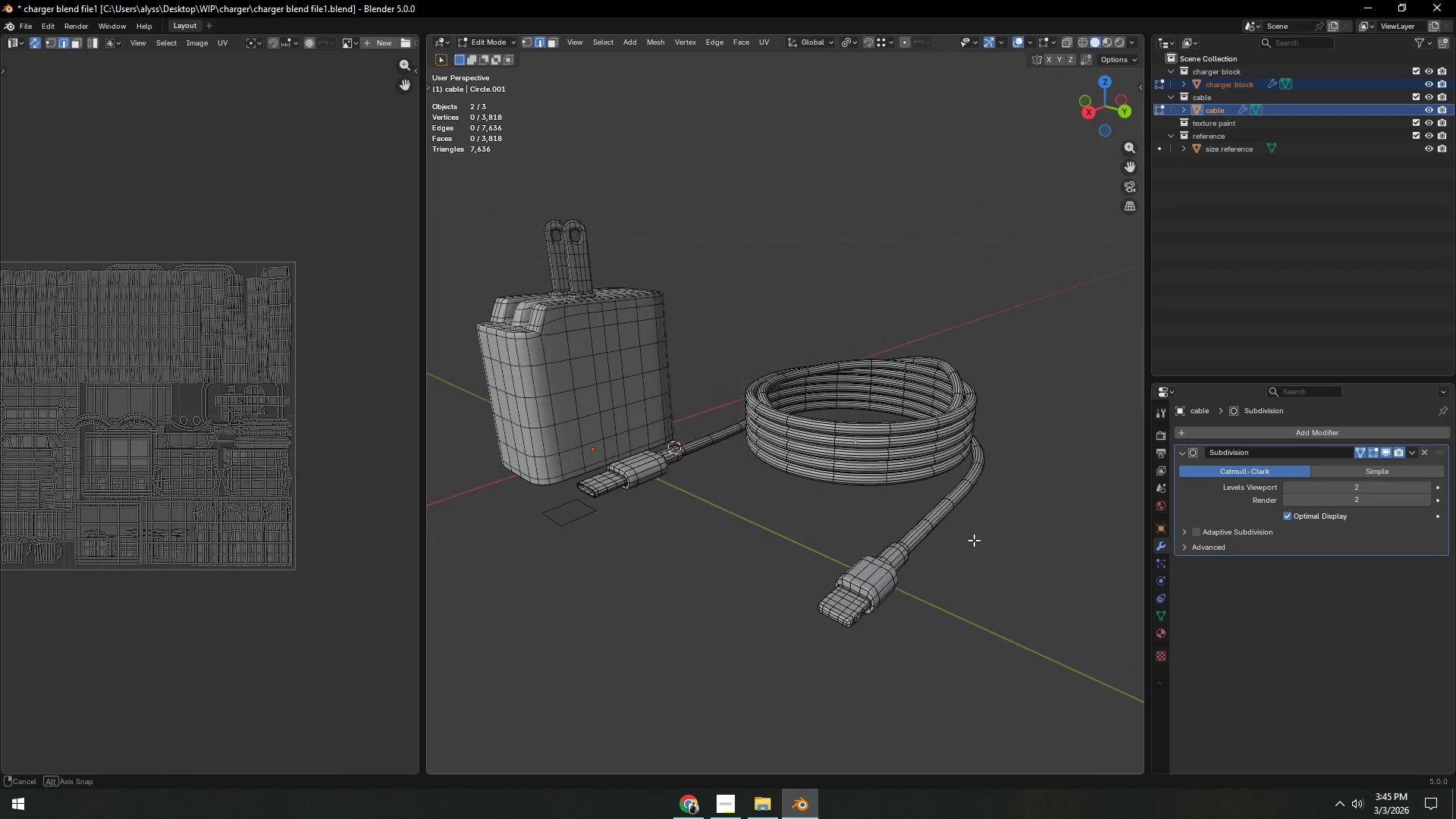 
hold_key(key=ShiftLeft, duration=15.05)
scroll: coordinate [846, 558], scroll_direction: up, amount: 3.0
 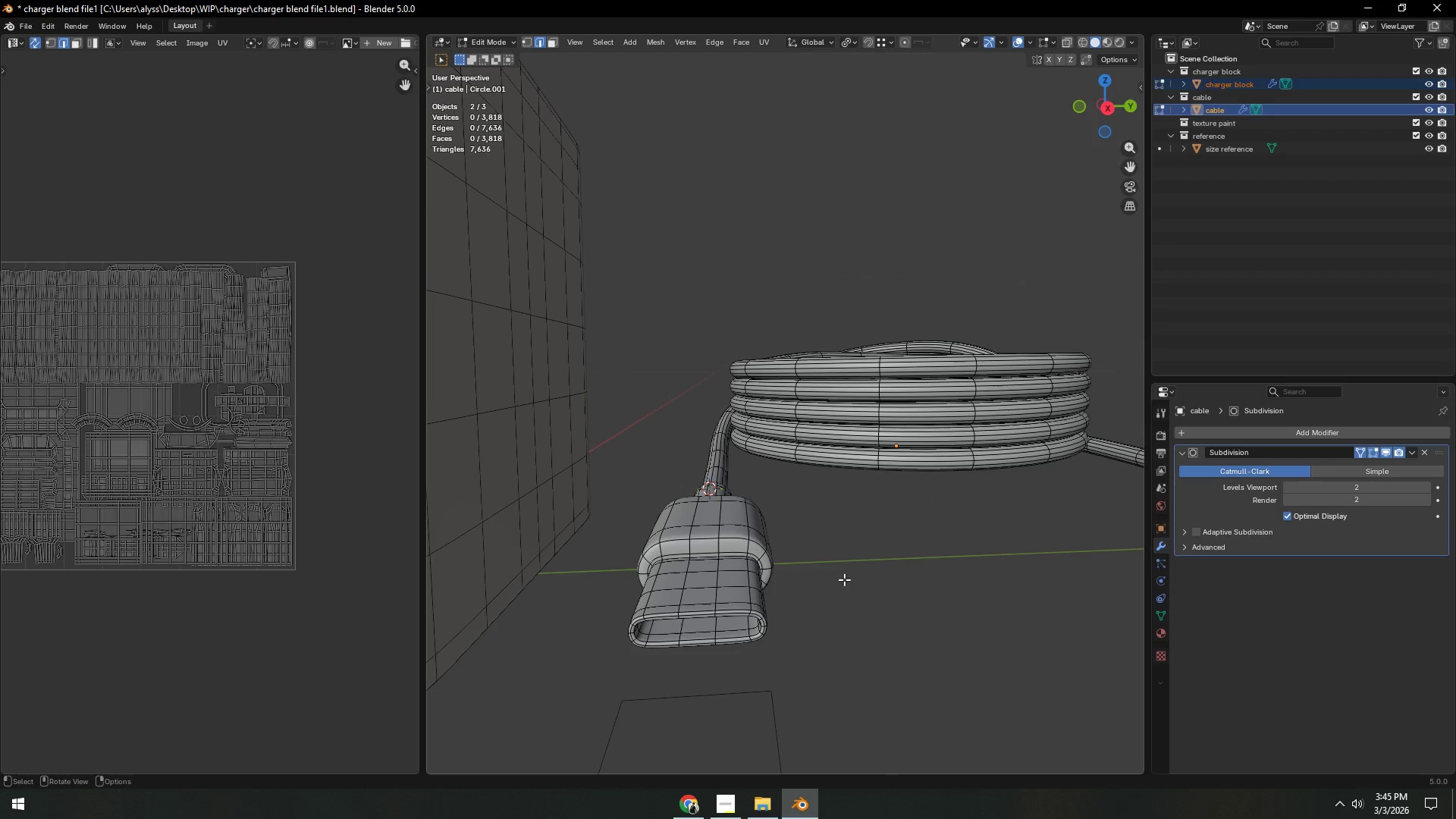 
scroll: coordinate [845, 584], scroll_direction: down, amount: 3.0
 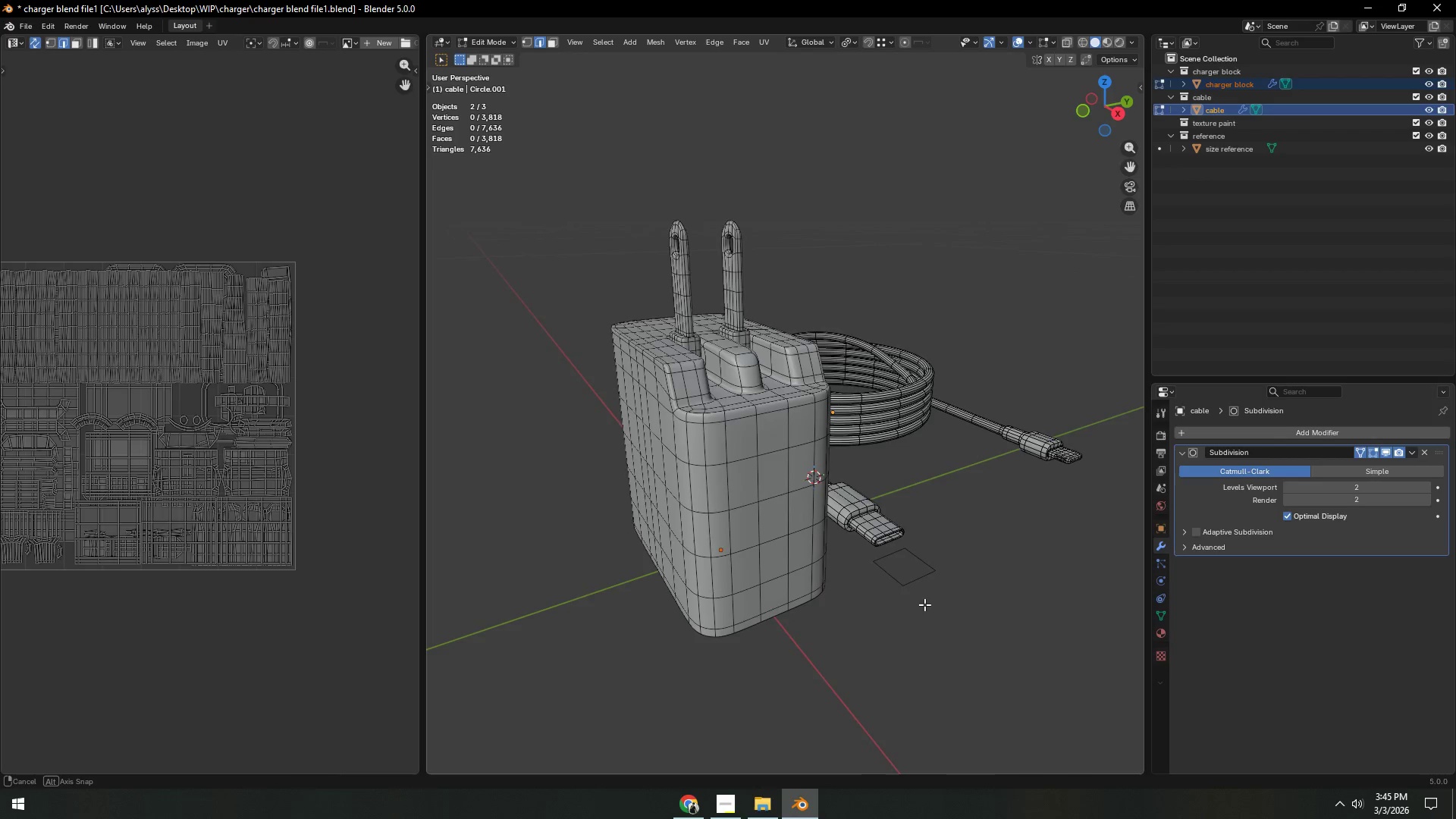 
hold_key(key=ShiftLeft, duration=0.41)
 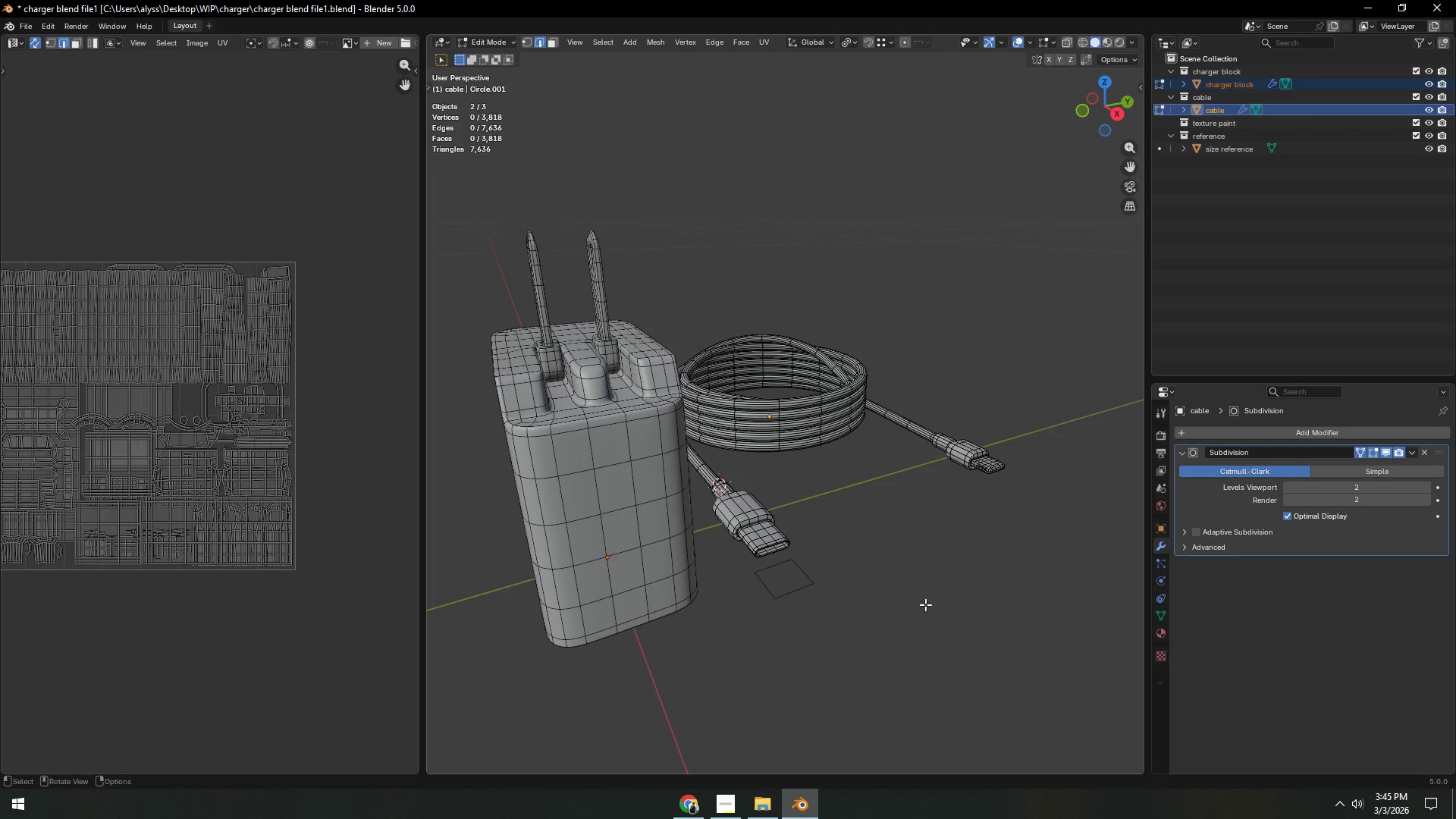 
key(Tab)
 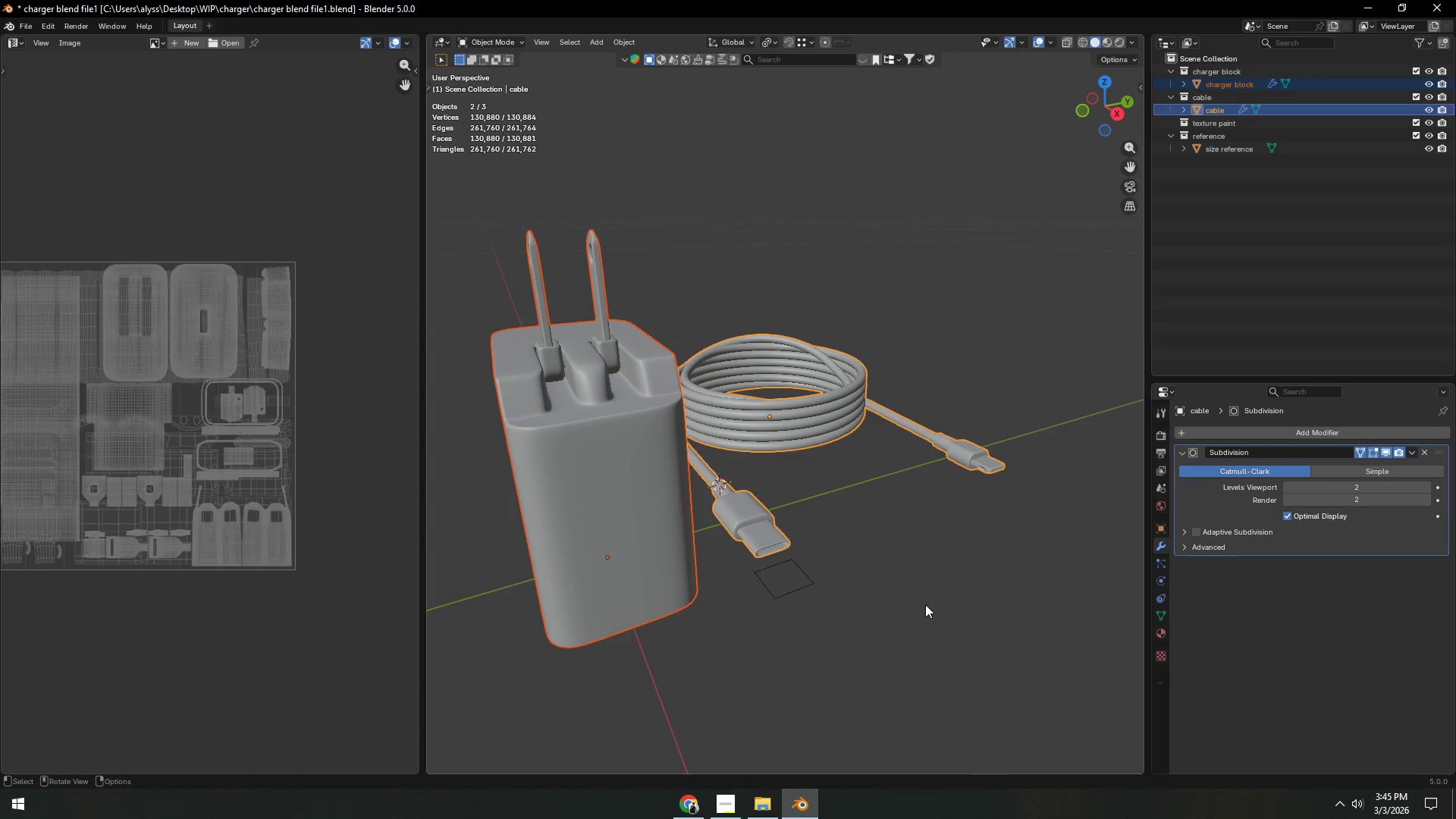 
left_click([925, 604])
 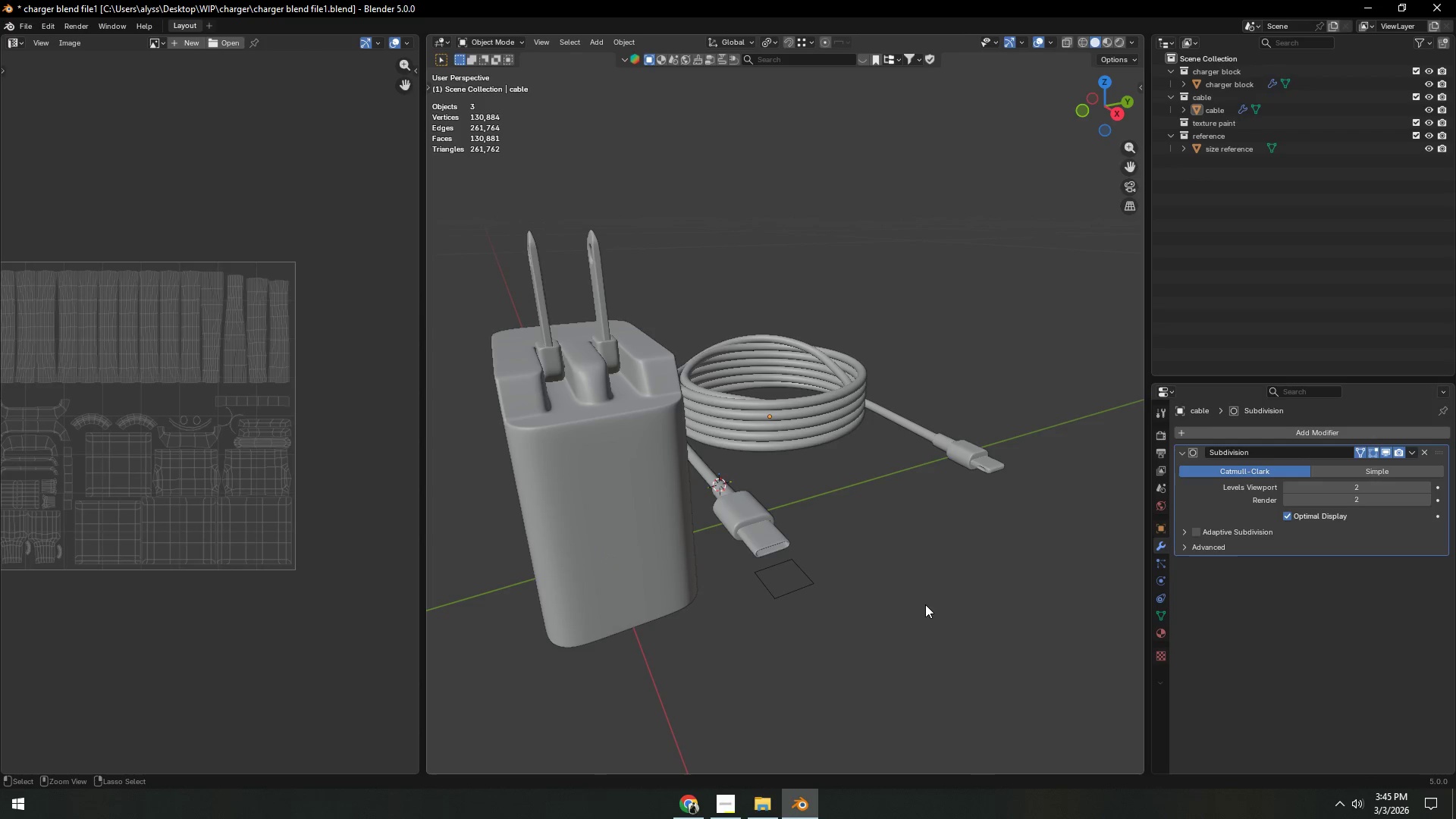 
key(Control+ControlLeft)
 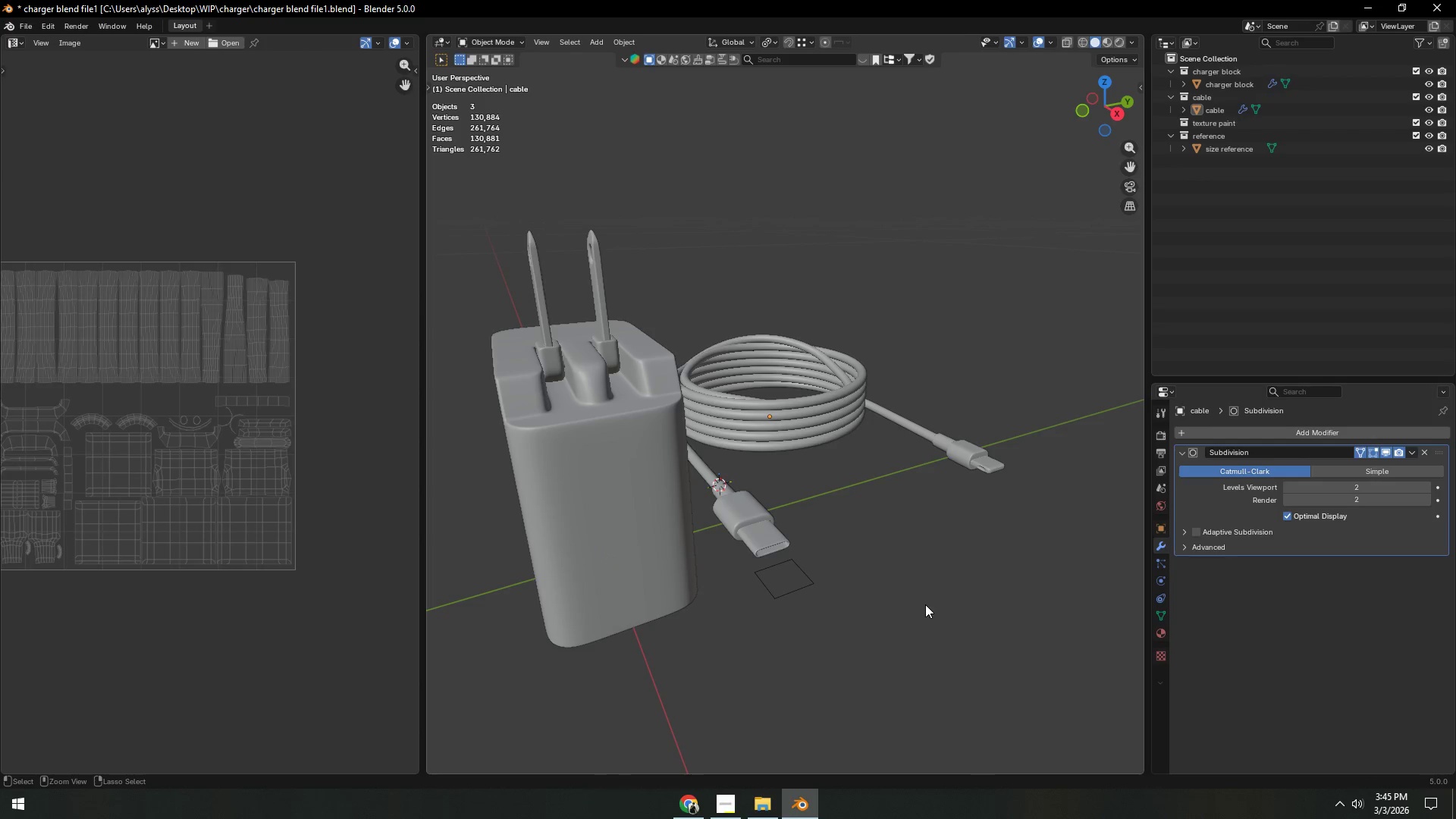 